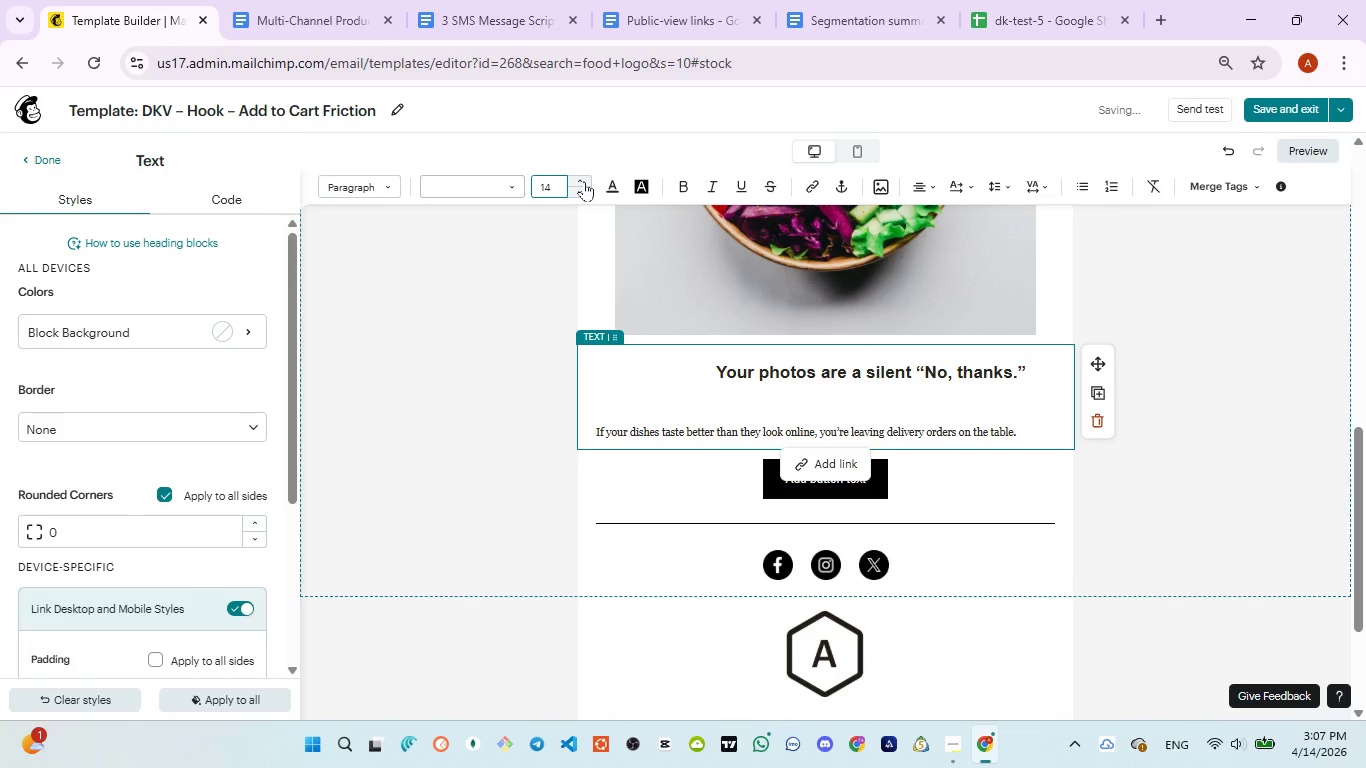 
left_click([582, 181])
 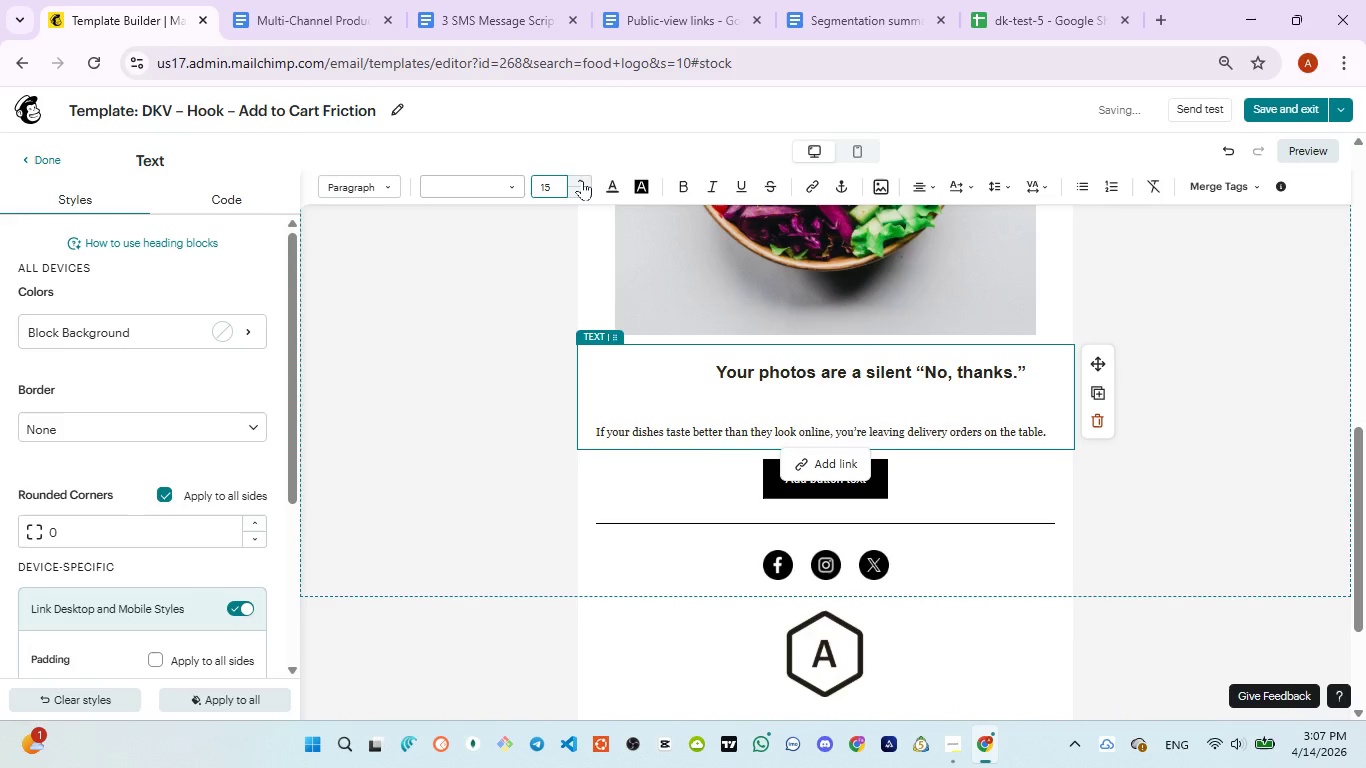 
left_click([582, 180])
 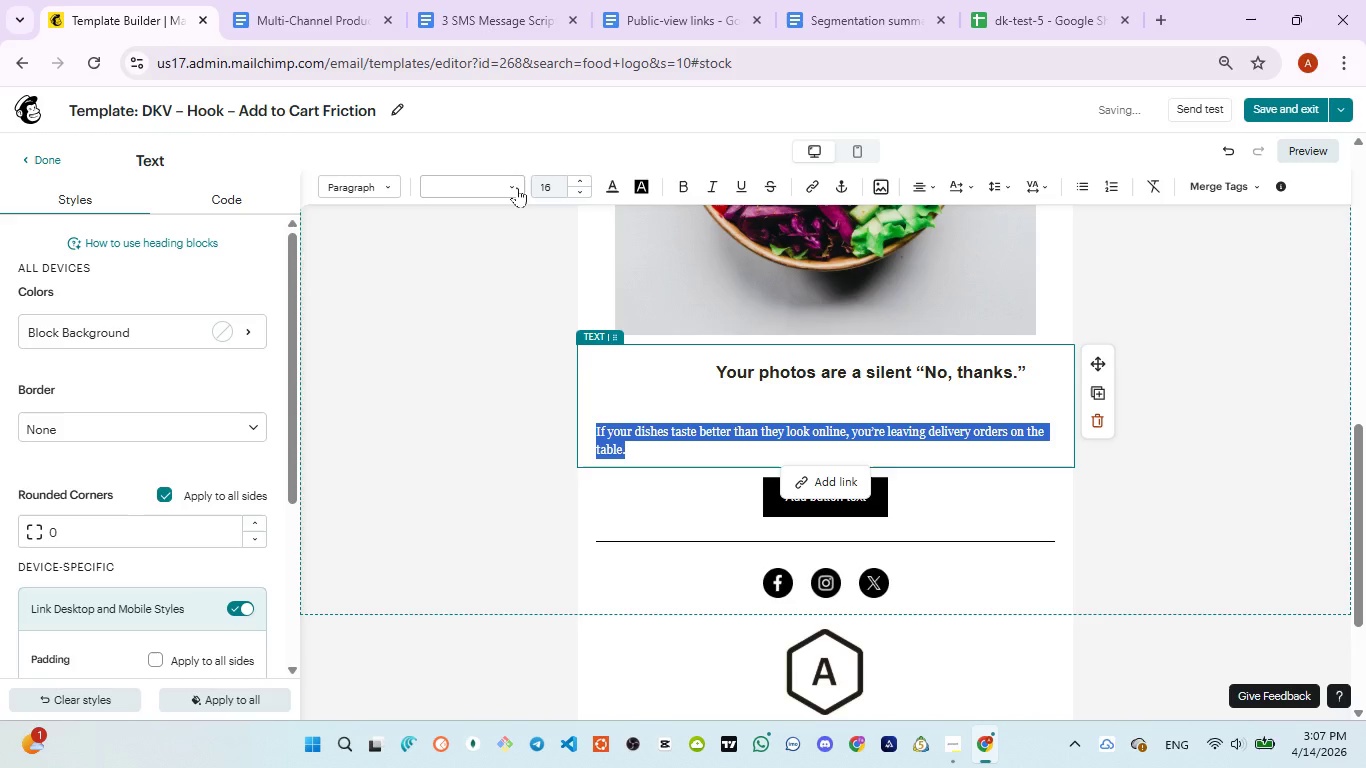 
left_click([514, 187])
 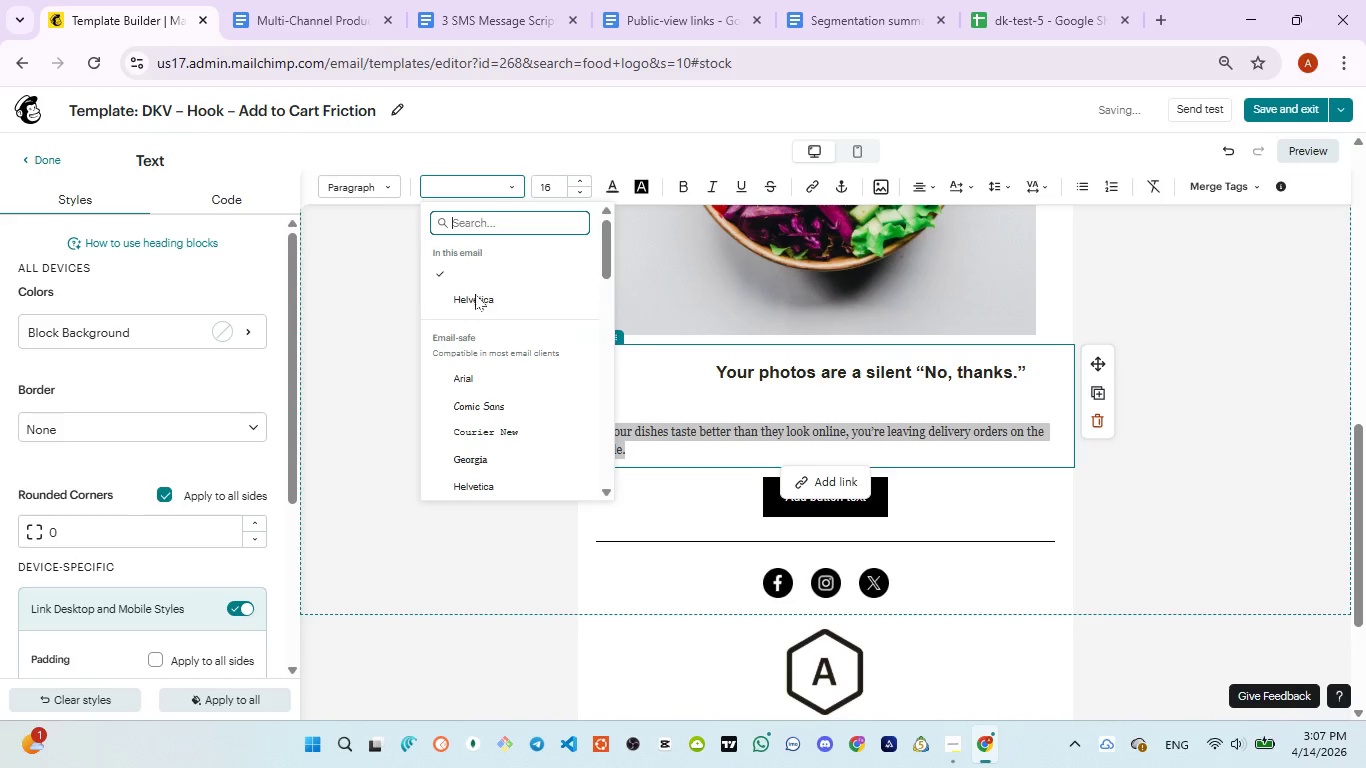 
left_click([475, 295])
 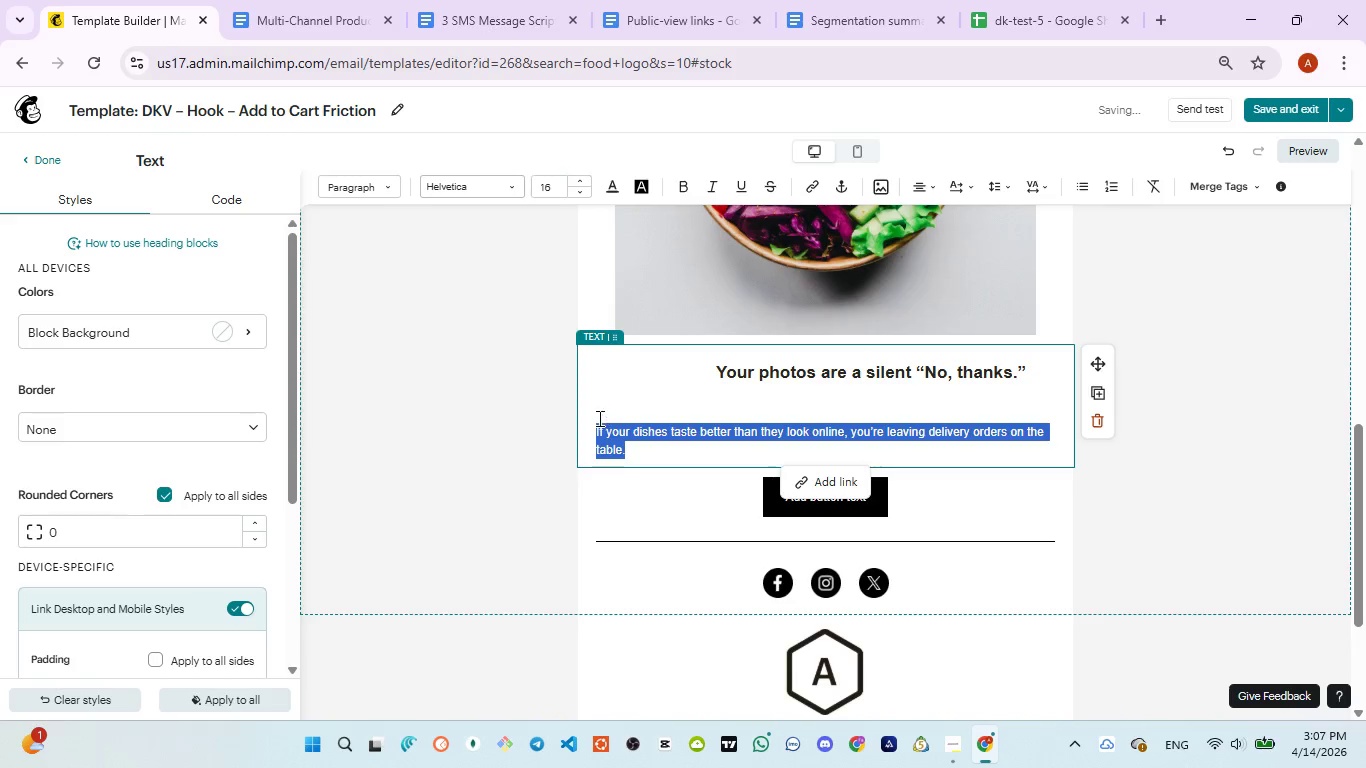 
left_click([592, 431])
 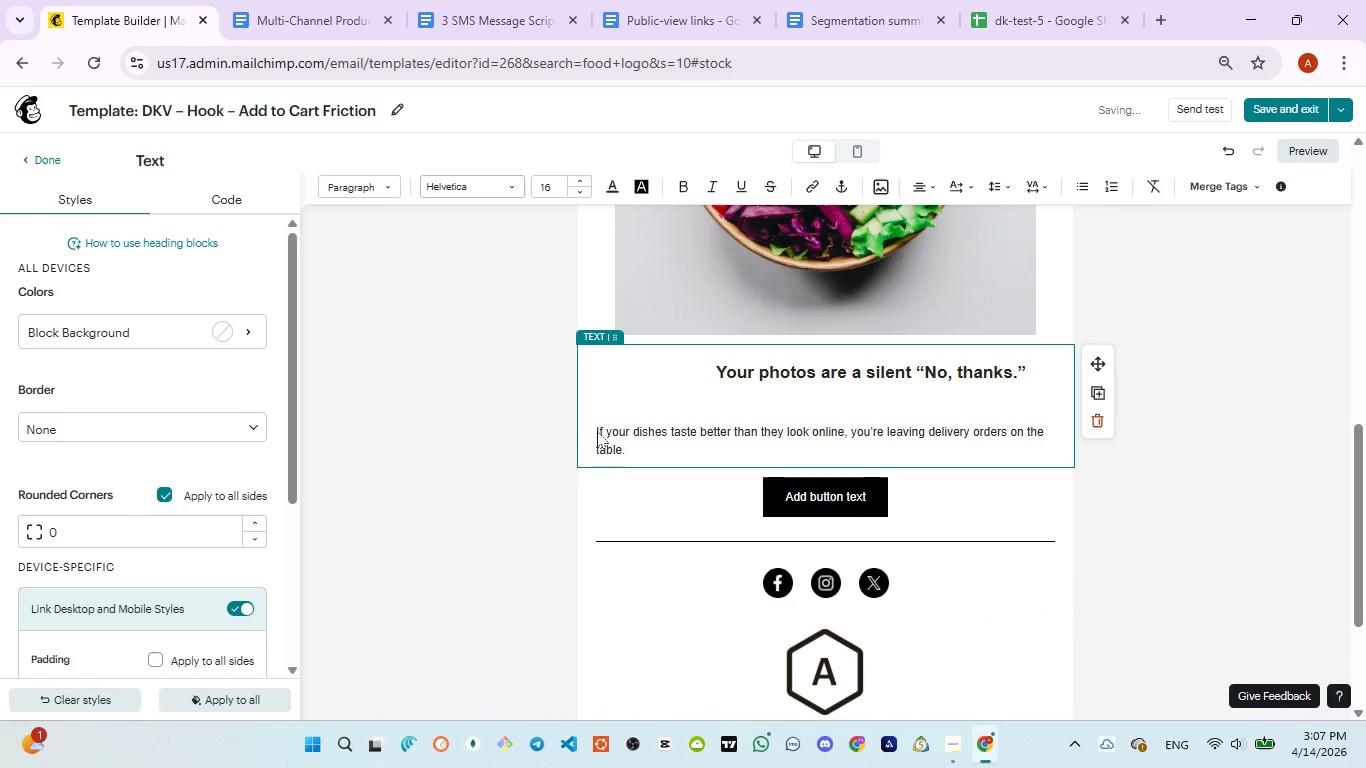 
left_click([599, 431])
 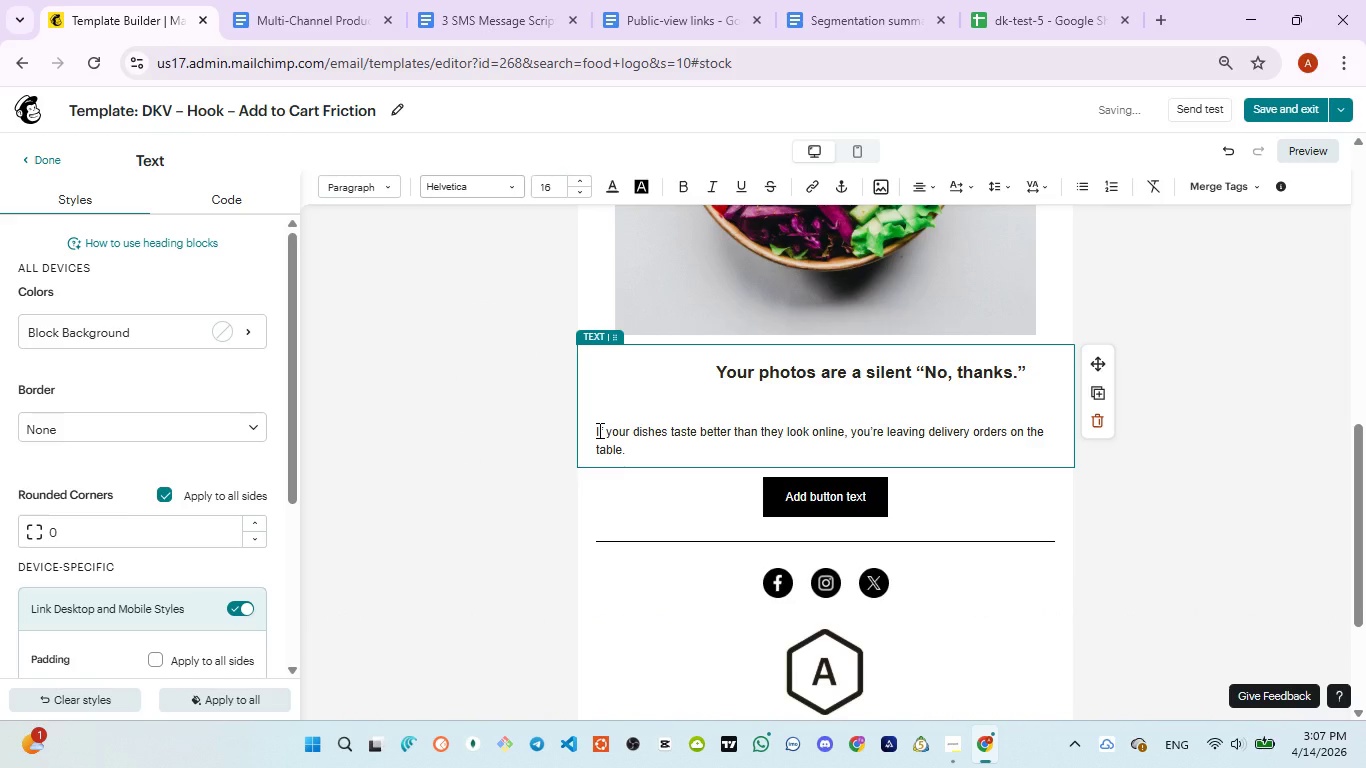 
key(ArrowLeft)
 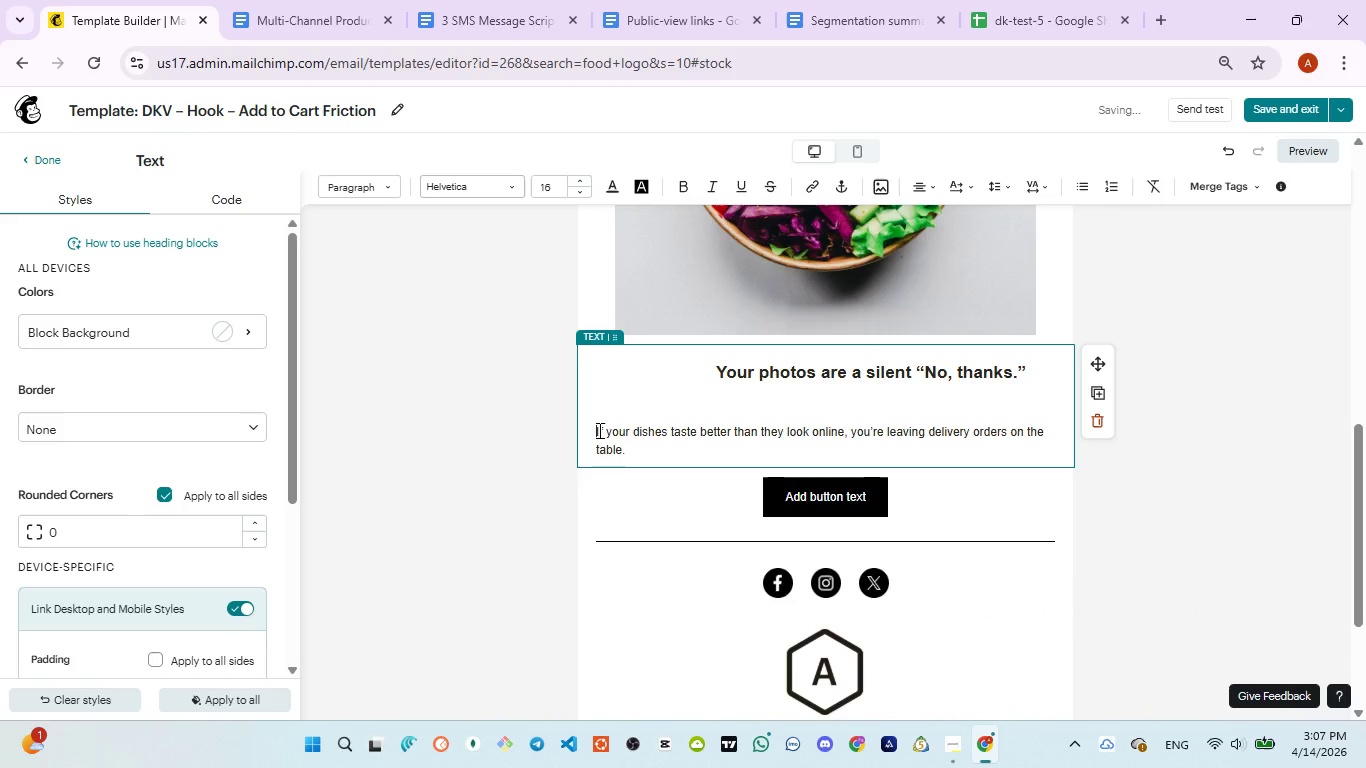 
key(Backspace)
 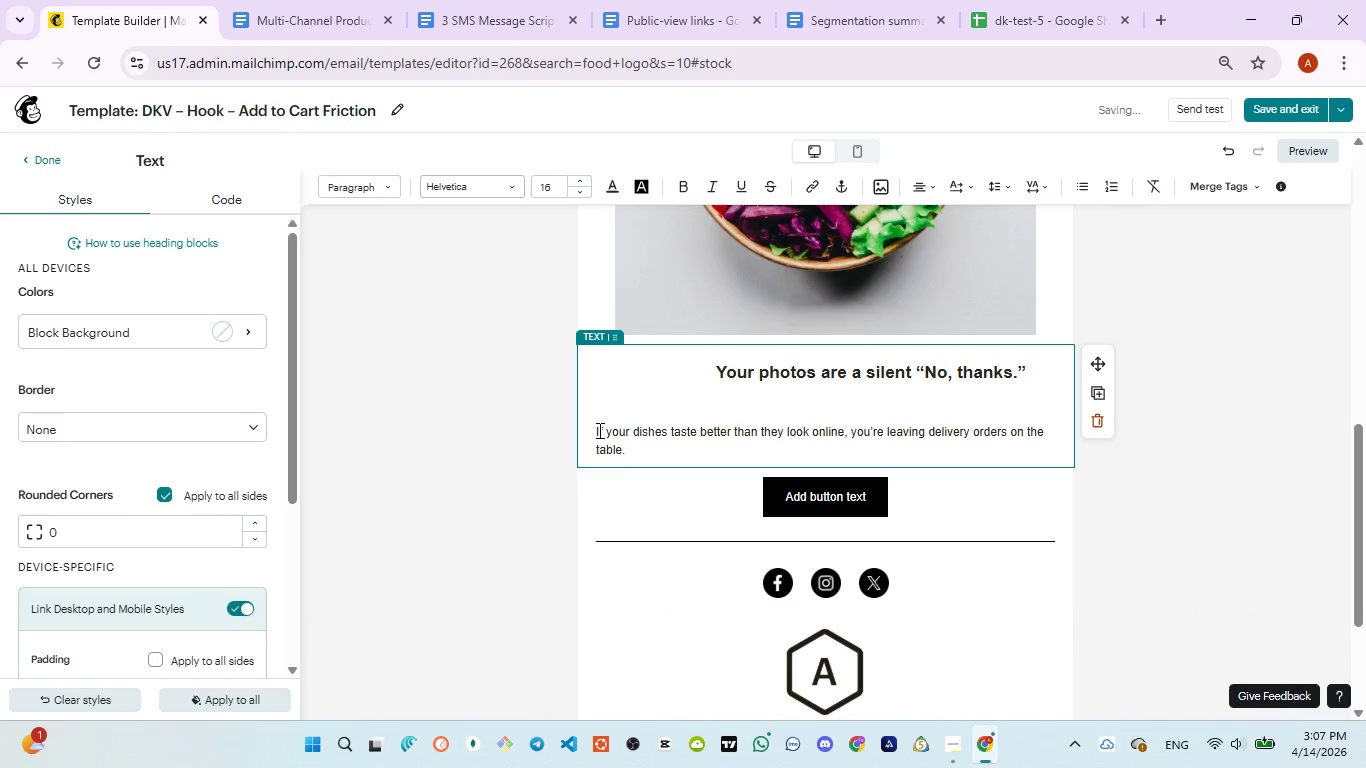 
key(Backspace)
 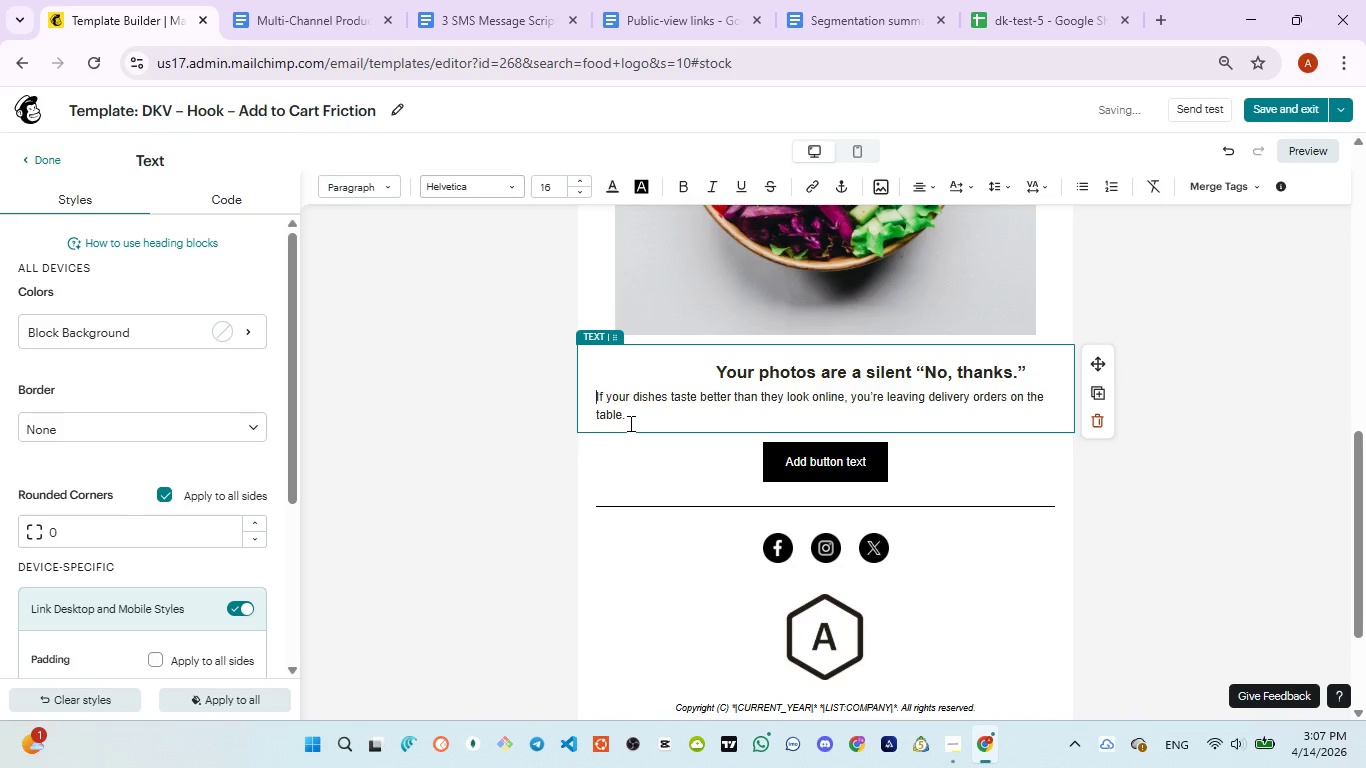 
key(Enter)
 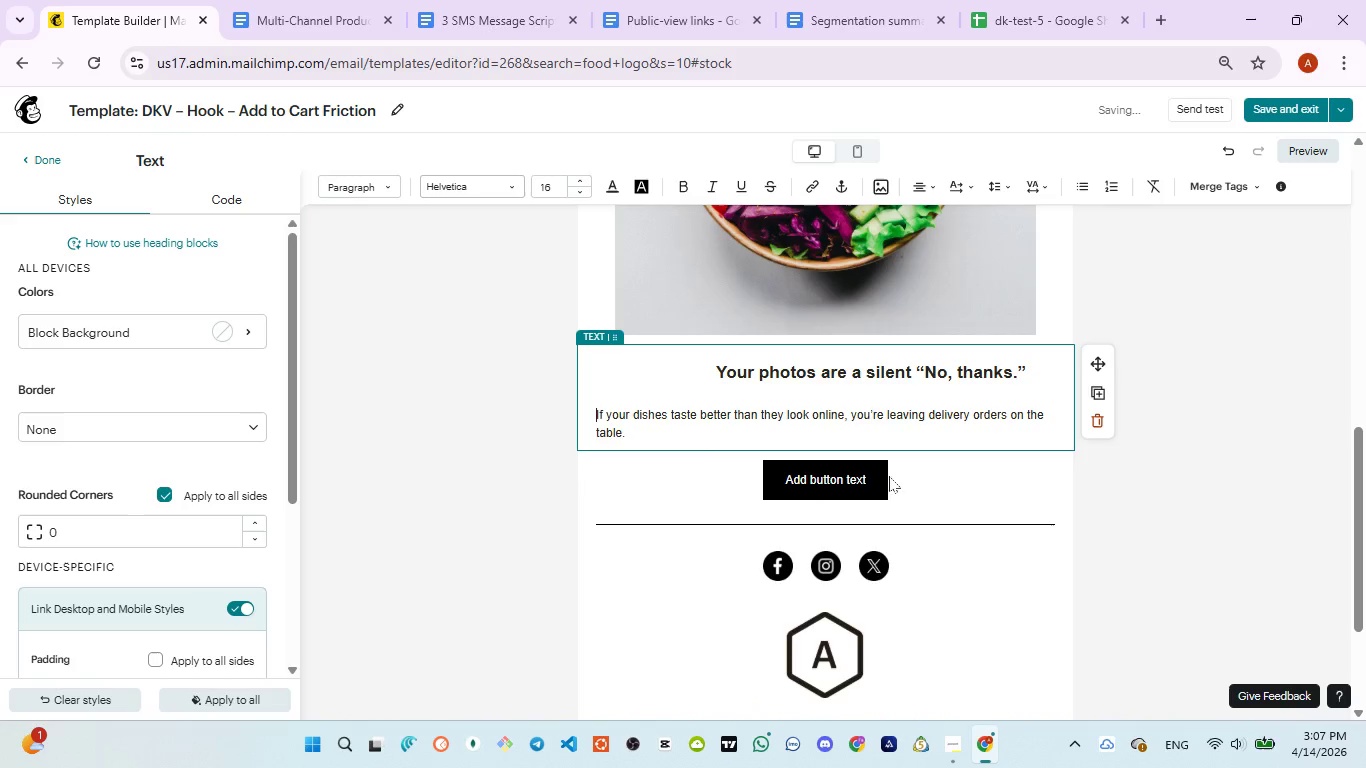 
left_click([1225, 510])
 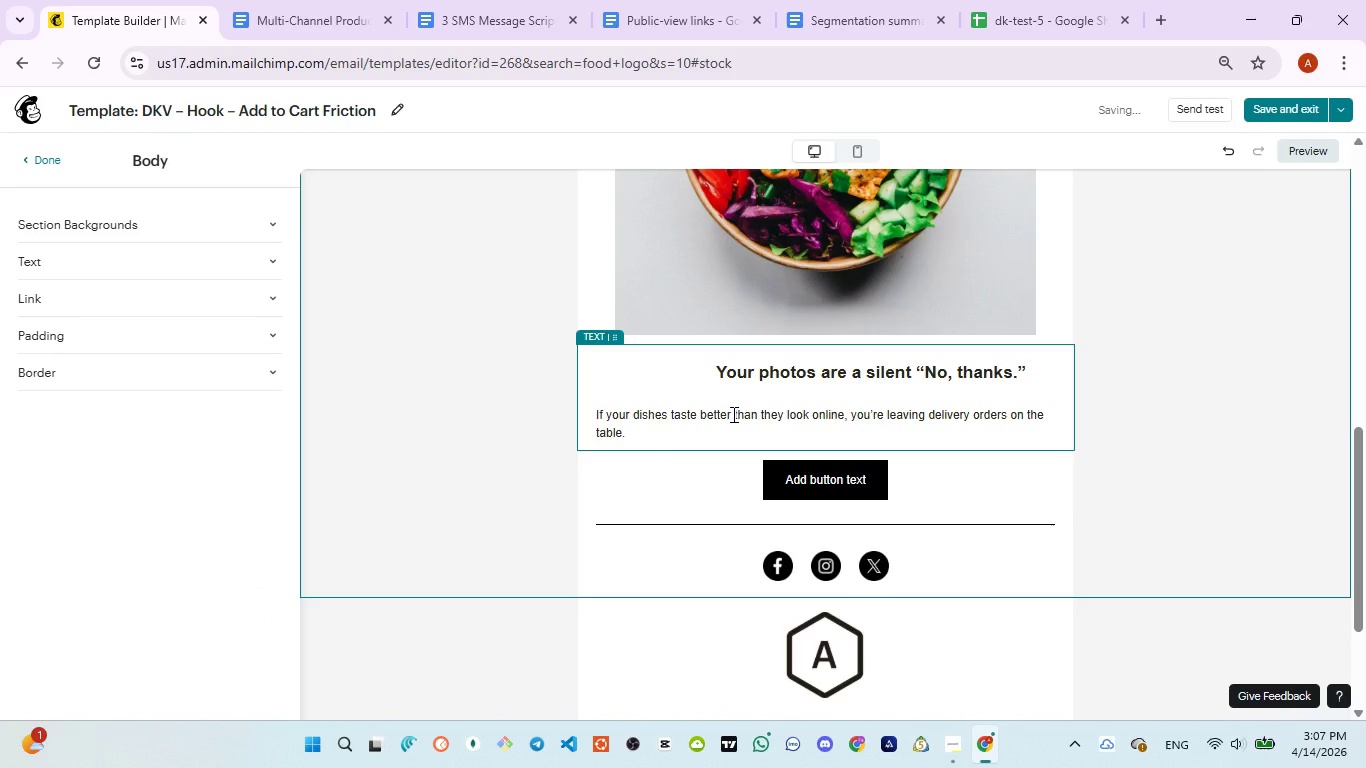 
scroll: coordinate [732, 414], scroll_direction: up, amount: 6.0
 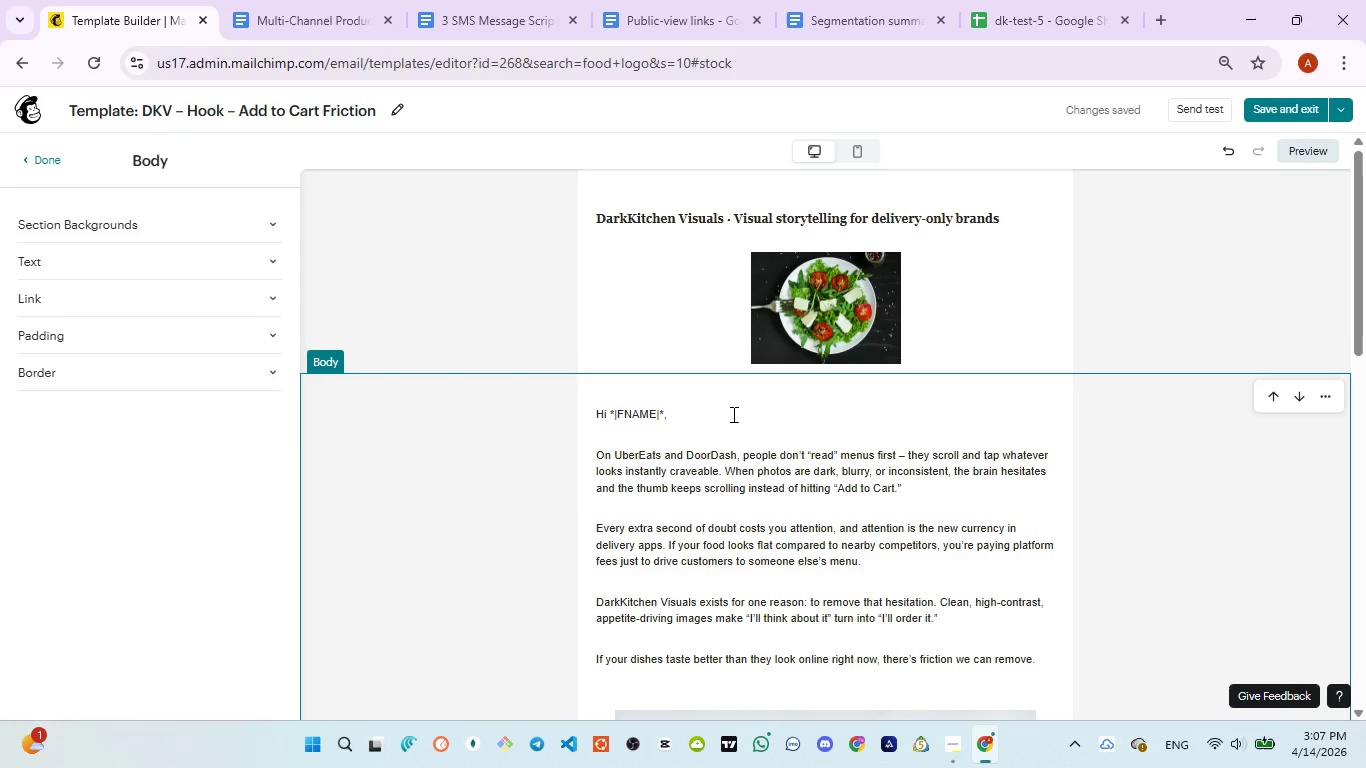 
scroll: coordinate [732, 414], scroll_direction: down, amount: 5.0
 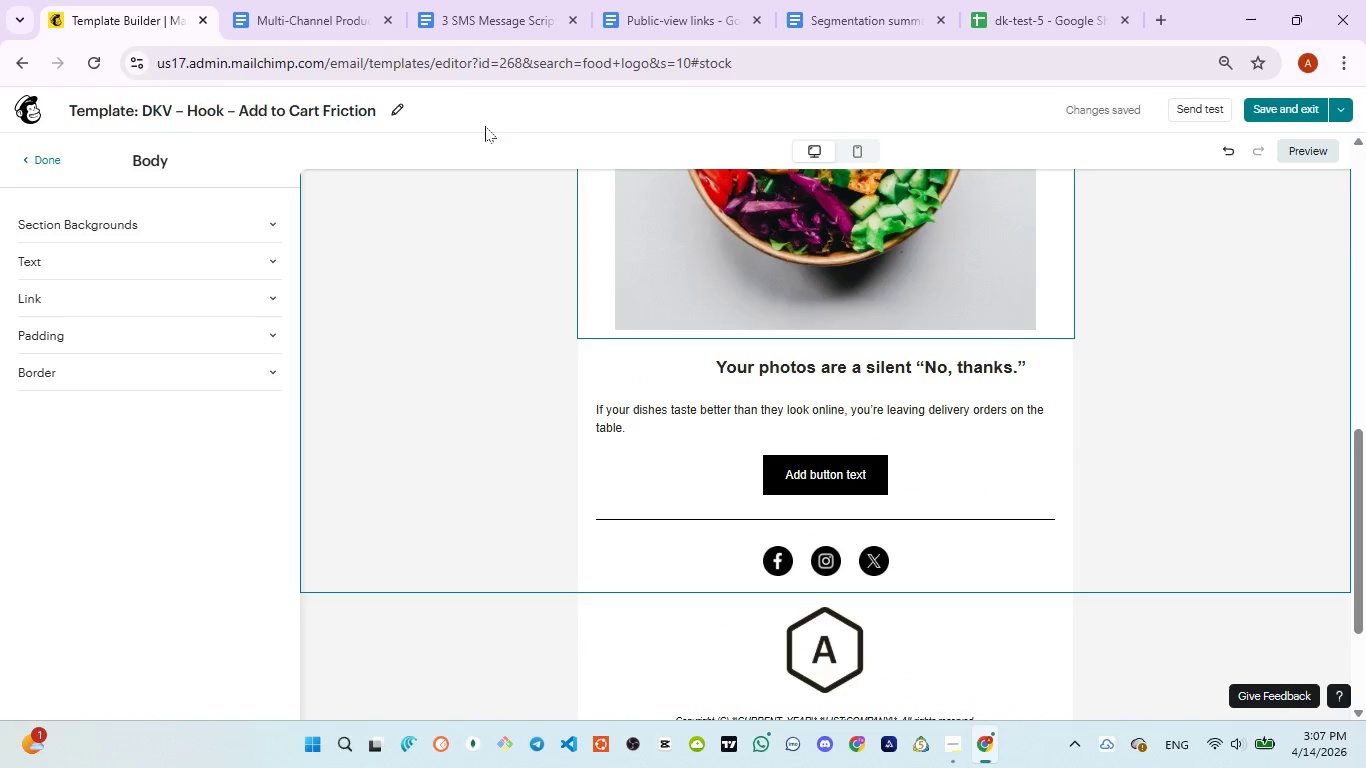 
left_click([454, 29])
 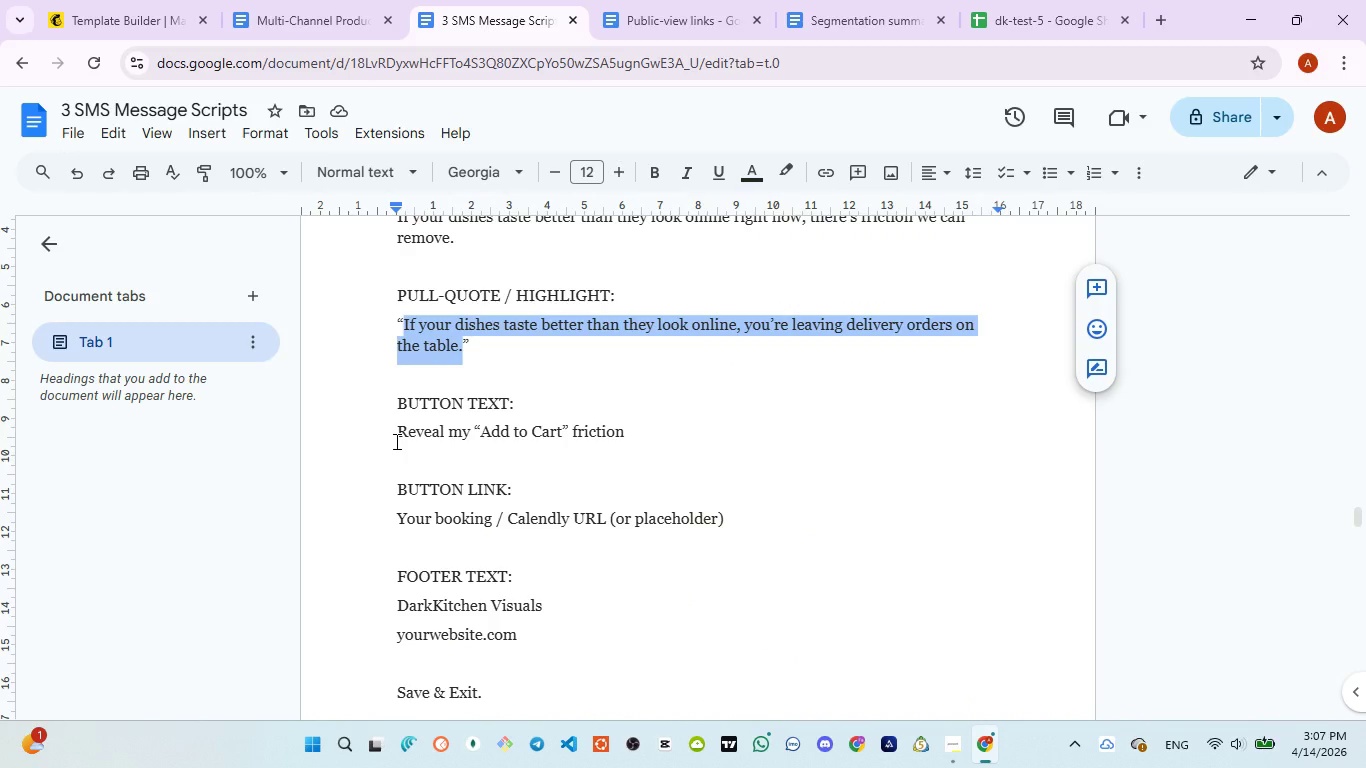 
left_click_drag(start_coordinate=[395, 439], to_coordinate=[627, 432])
 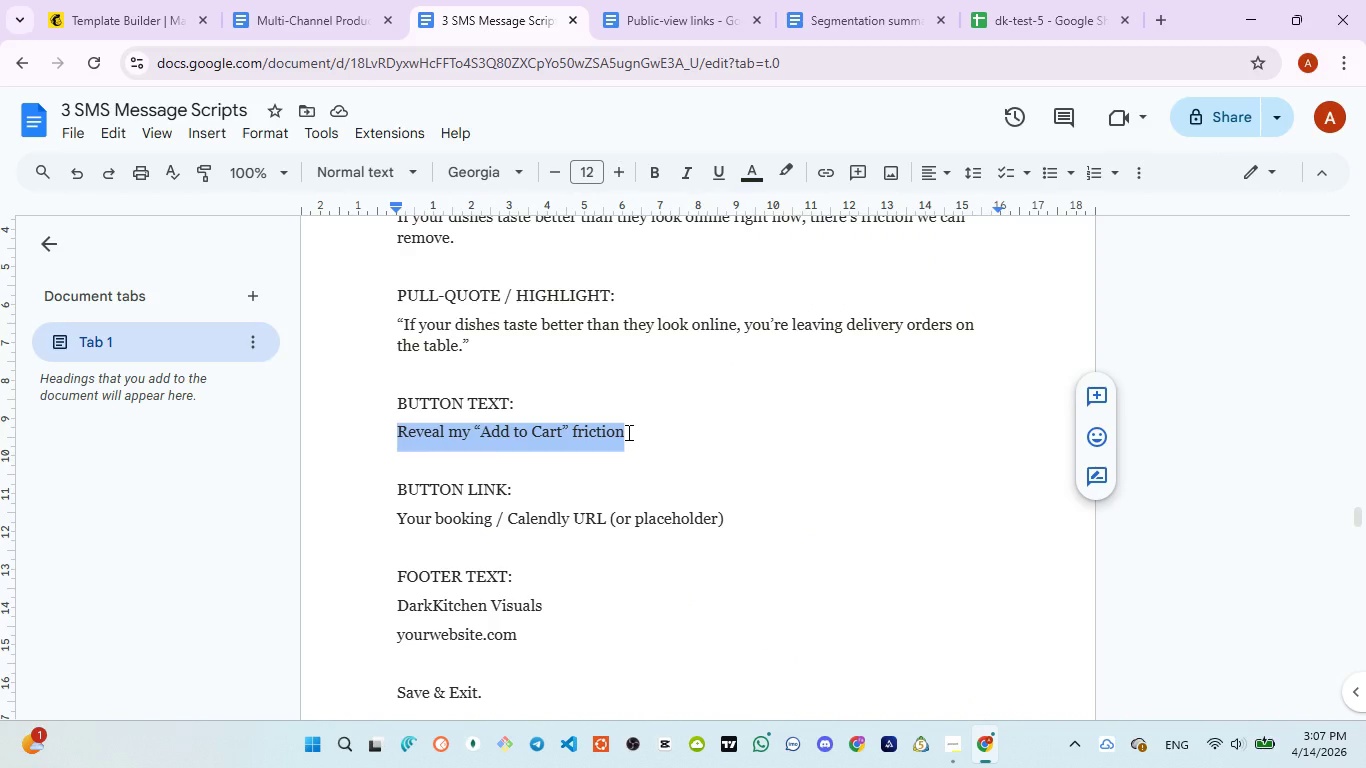 
hold_key(key=ControlLeft, duration=1.11)
 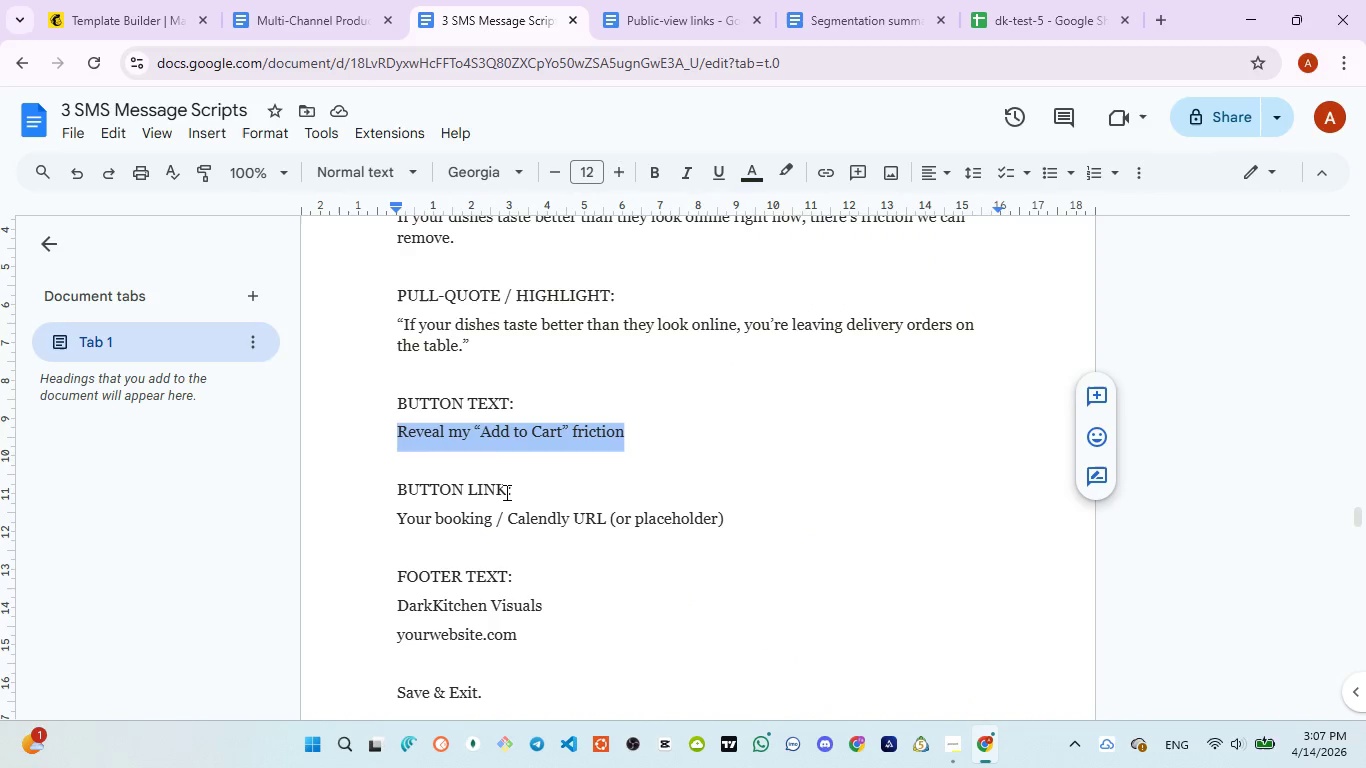 
hold_key(key=C, duration=0.31)
 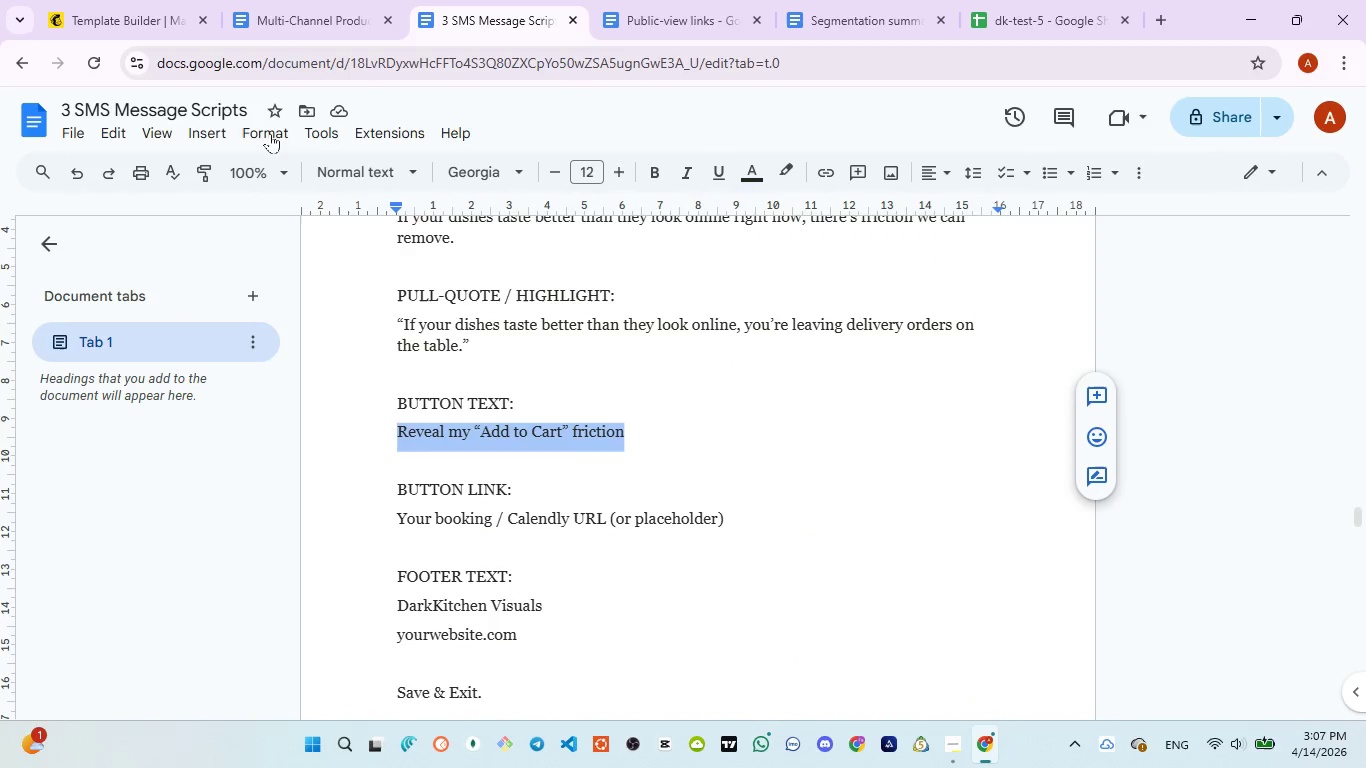 
mouse_move([143, 66])
 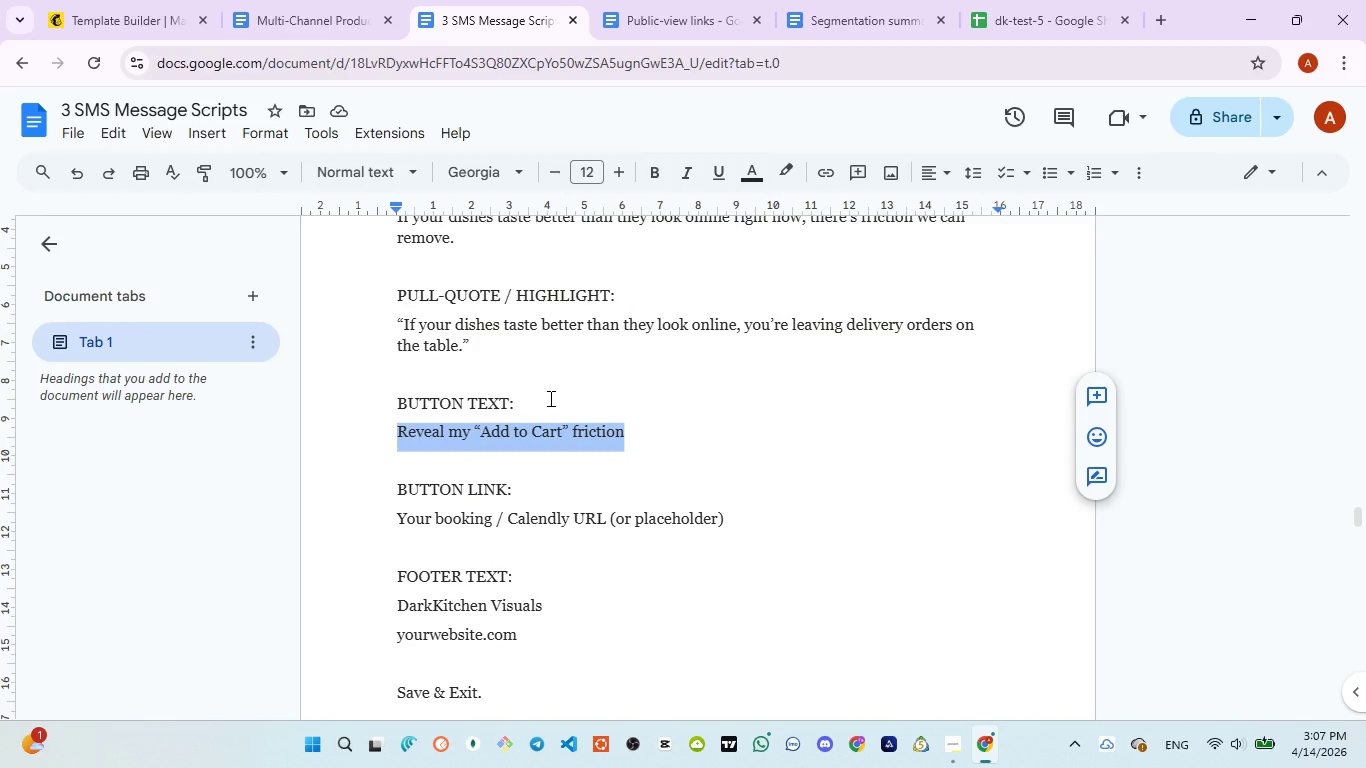 
scroll: coordinate [696, 447], scroll_direction: down, amount: 3.0
 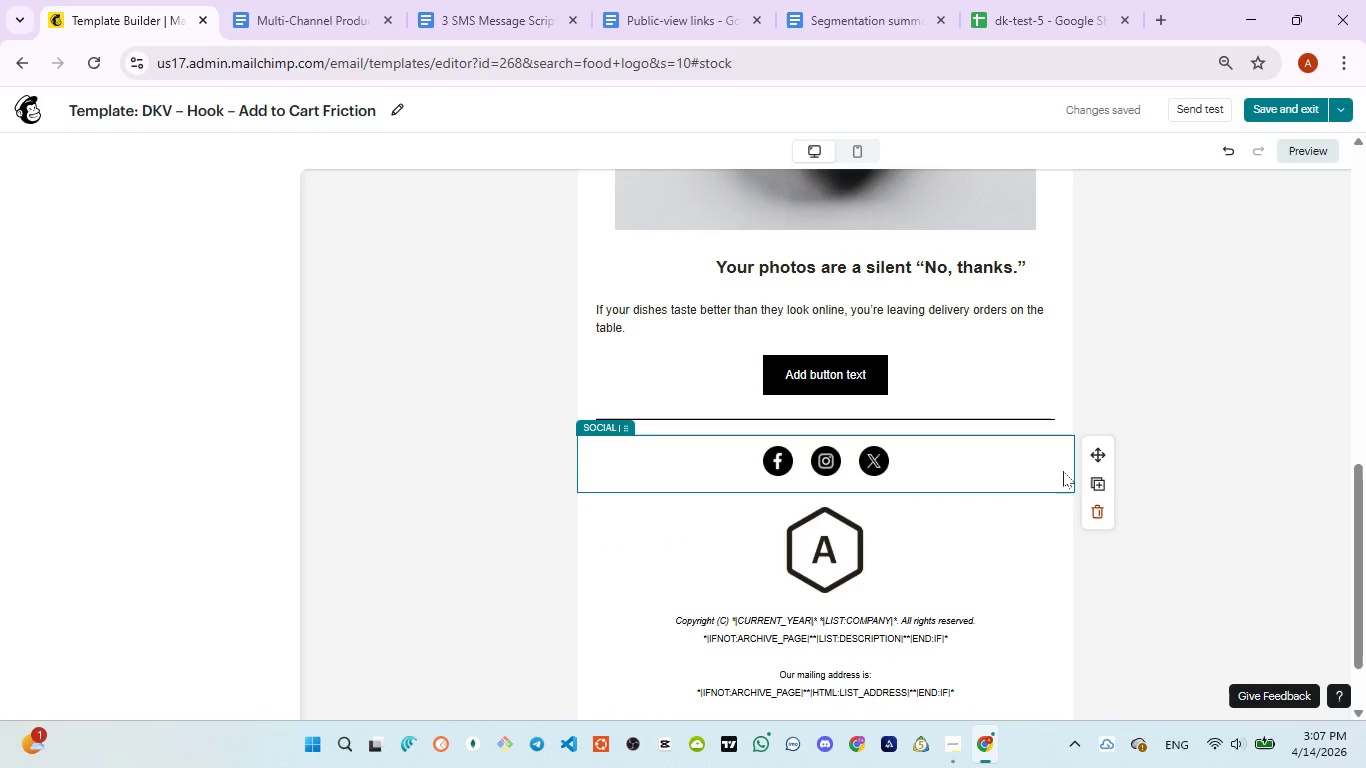 
left_click([1104, 512])
 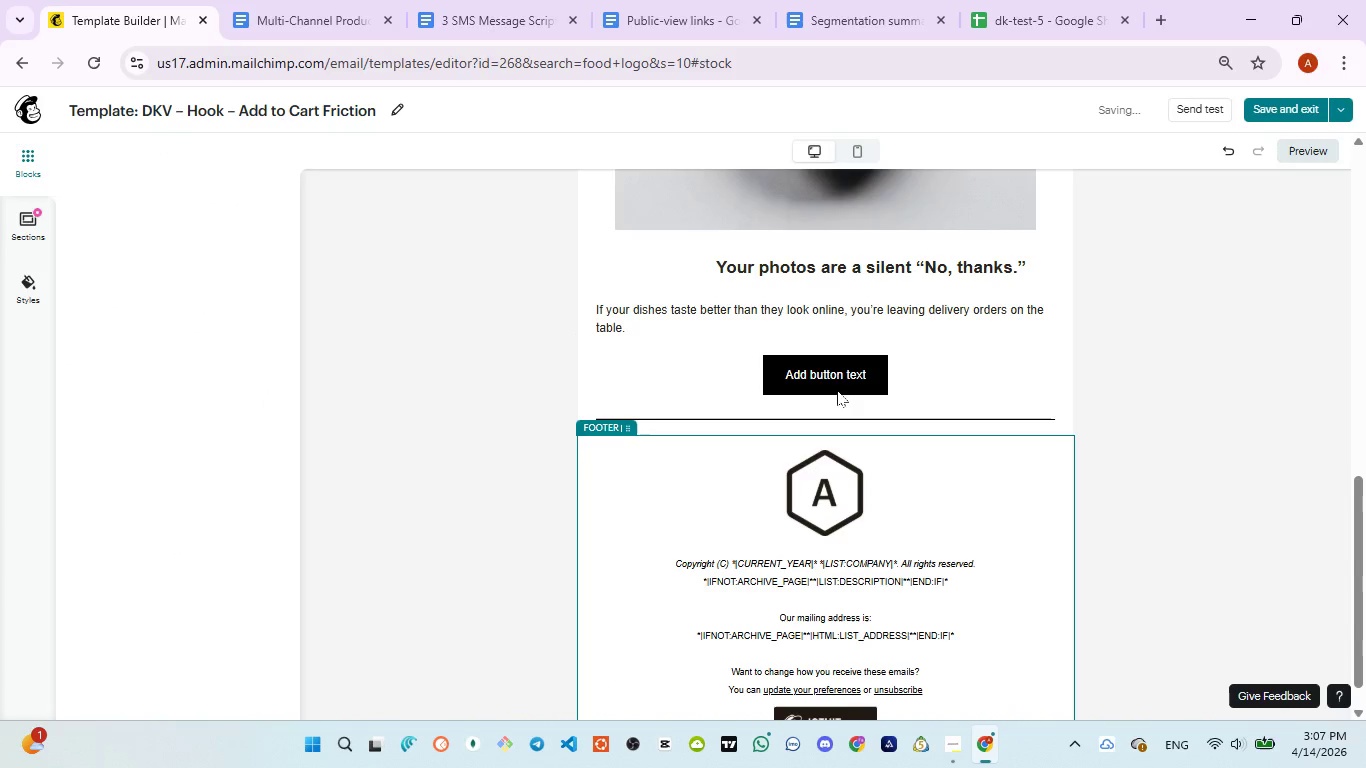 
left_click([824, 375])
 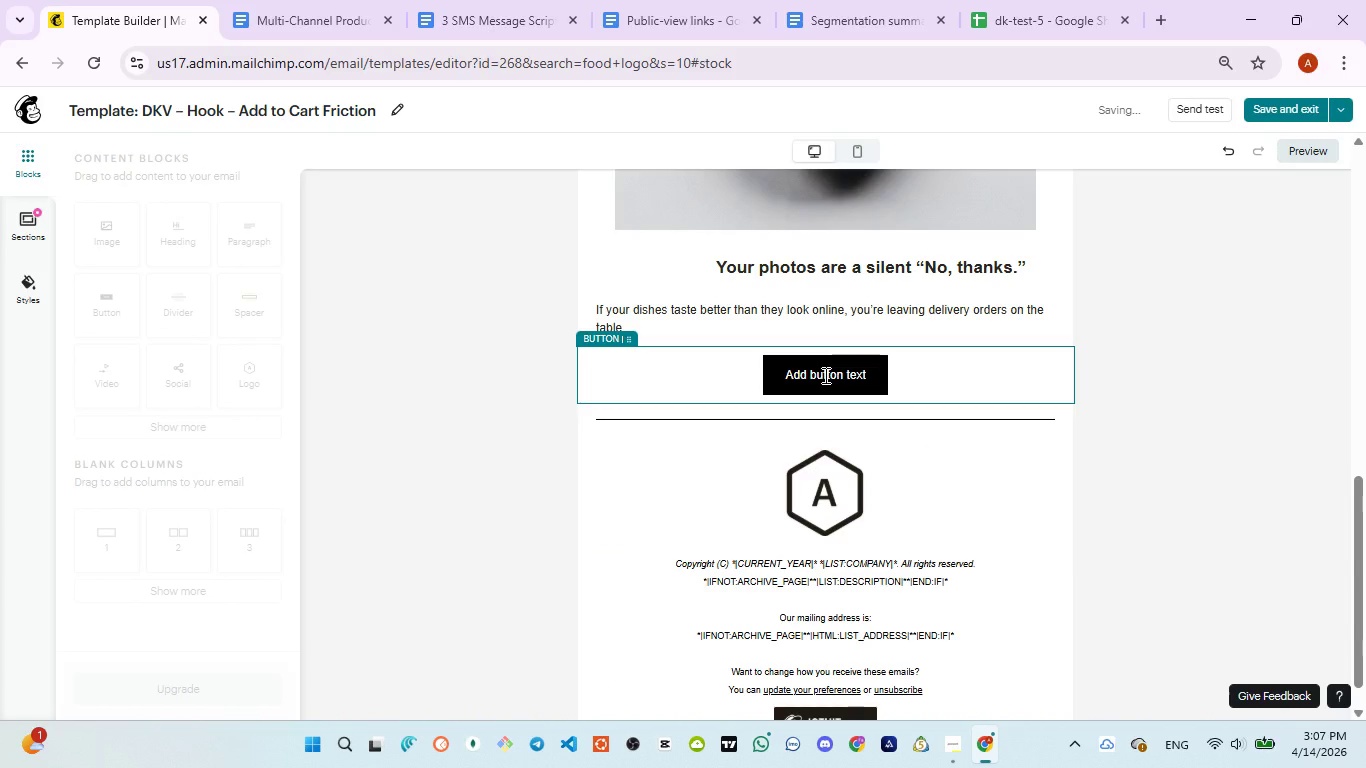 
key(Control+A)
 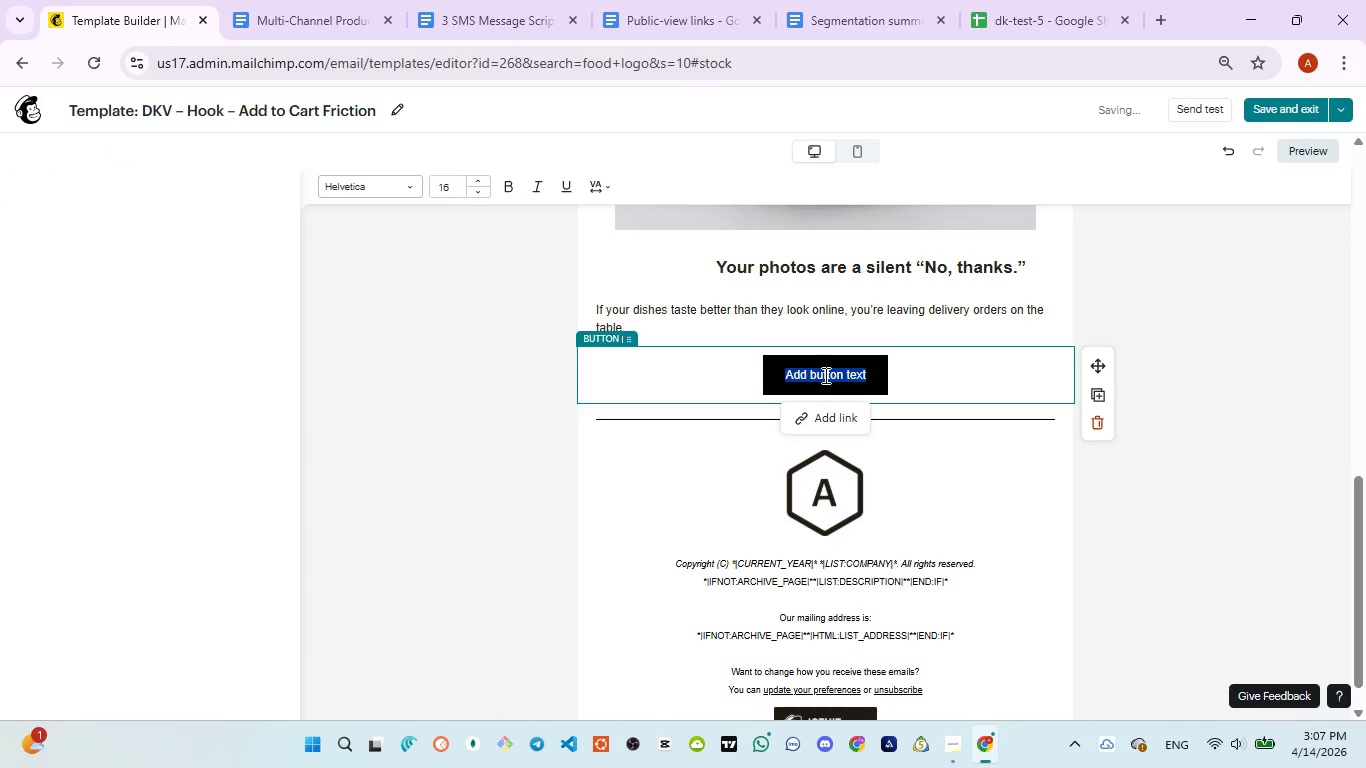 
key(Control+V)
 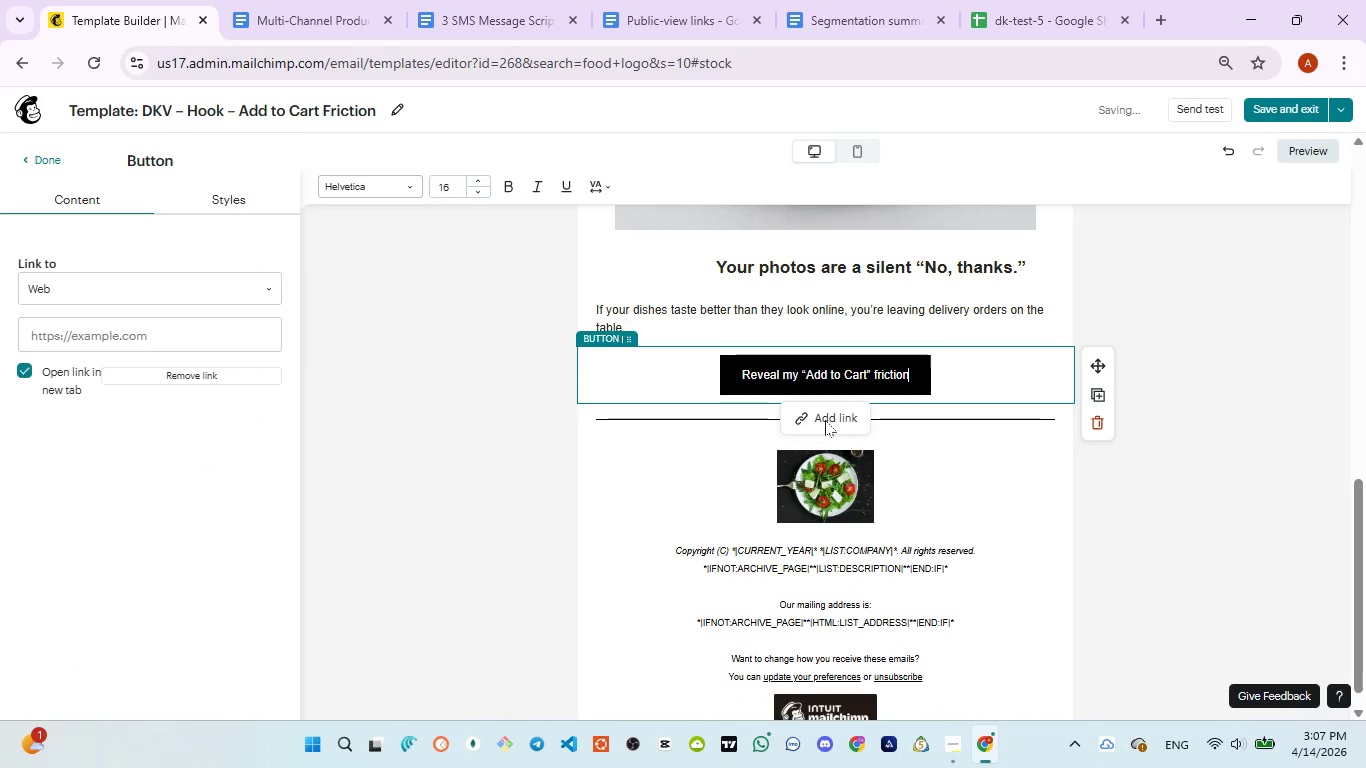 
left_click([825, 420])
 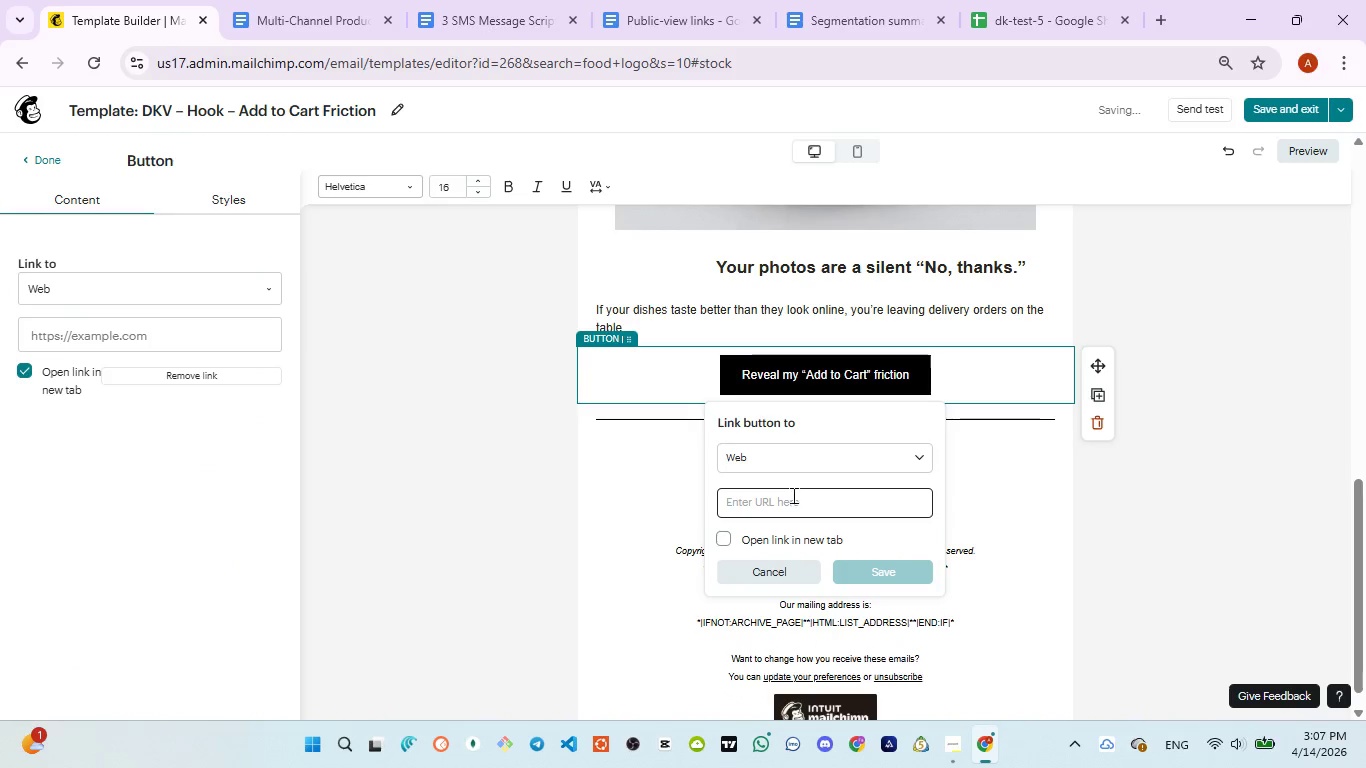 
left_click([792, 503])
 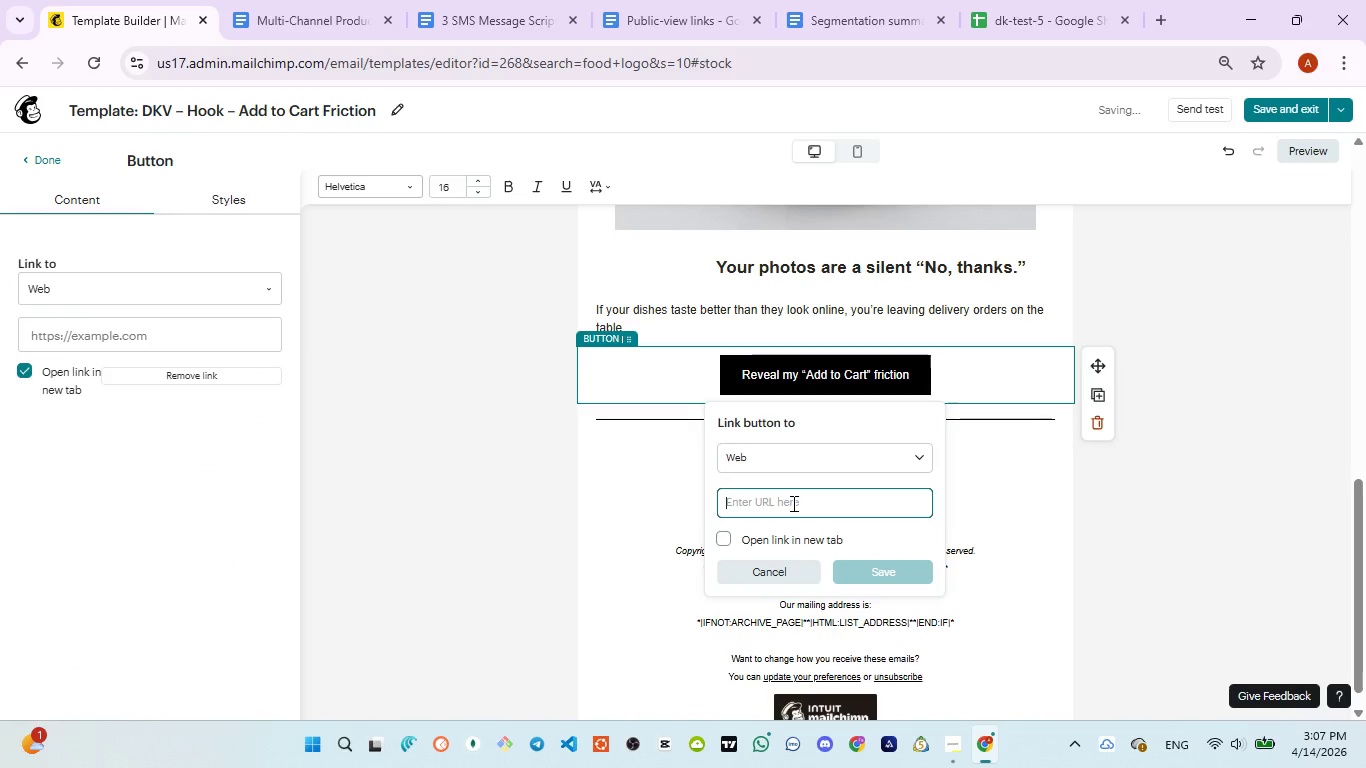 
type(https://usetaskhub.netlify.app/)
 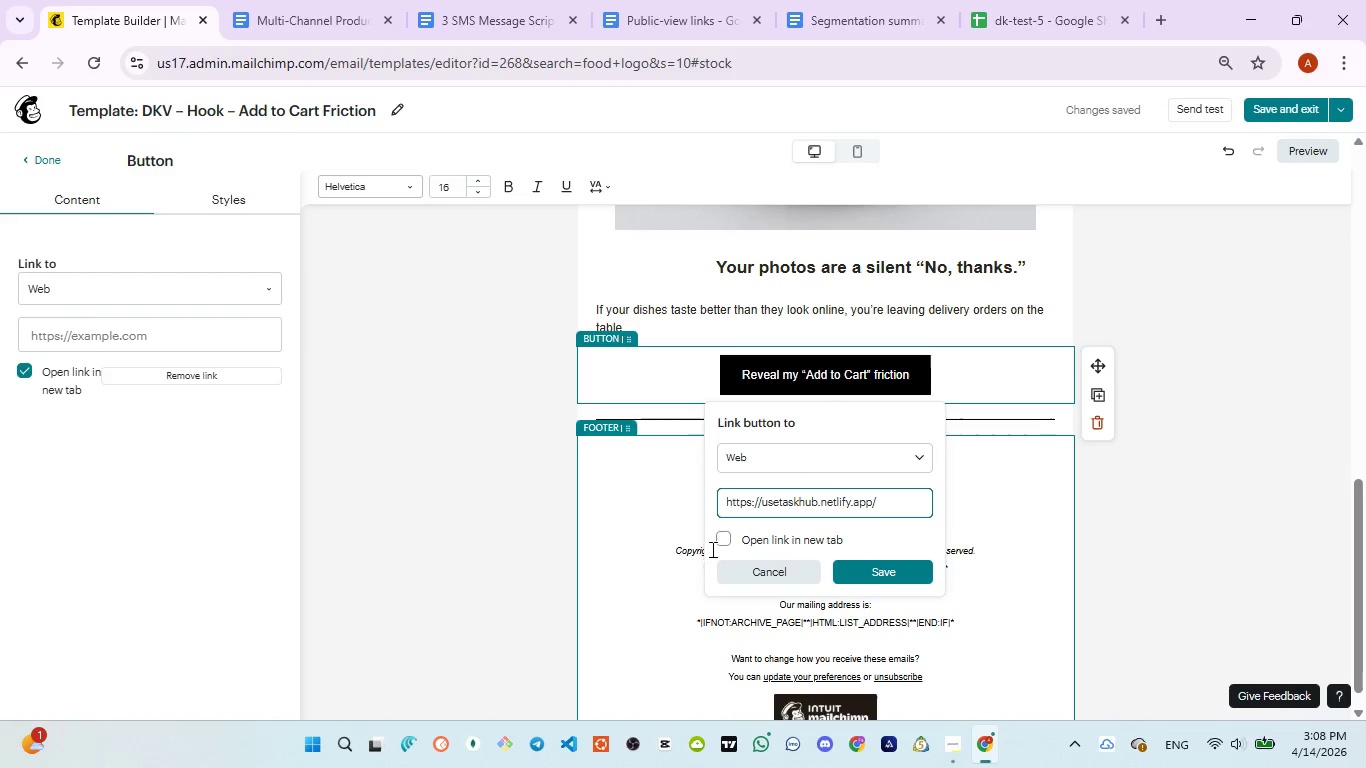 
left_click([721, 541])
 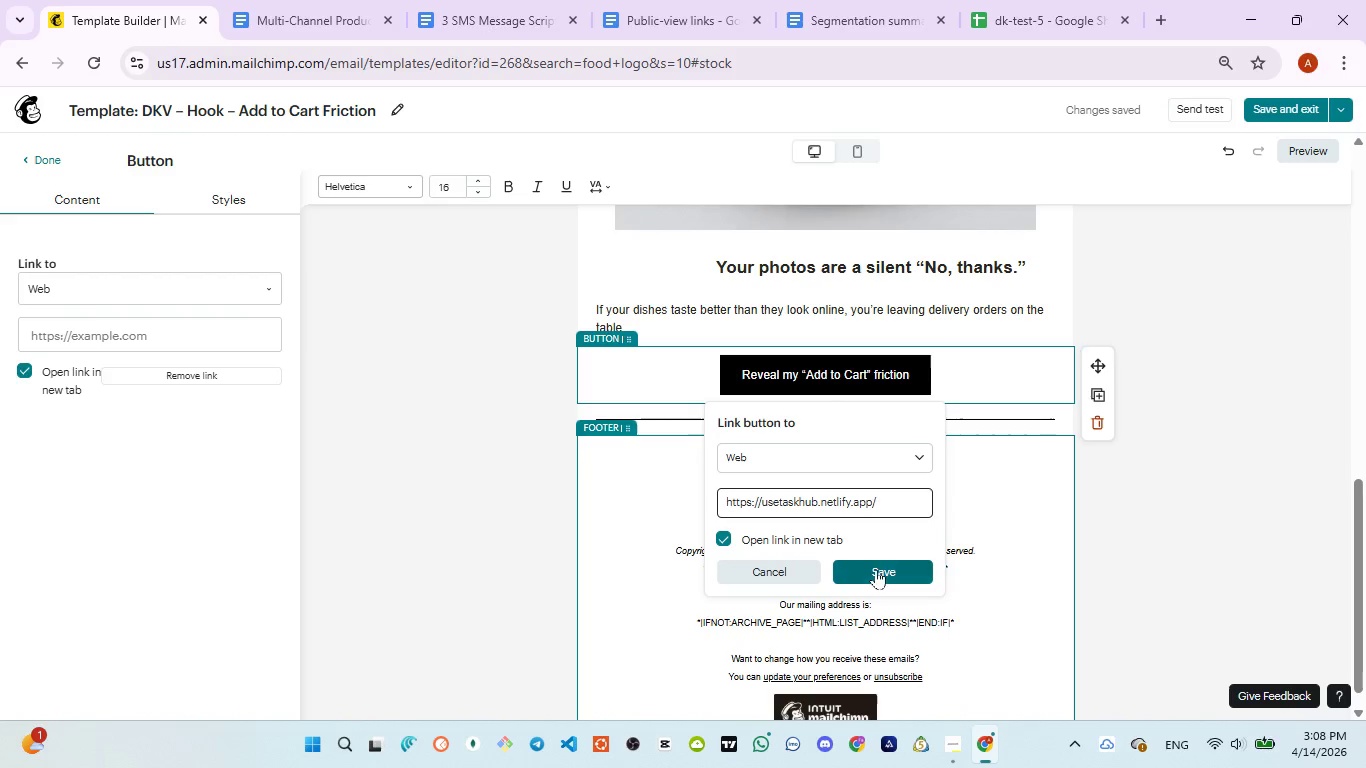 
left_click([880, 570])
 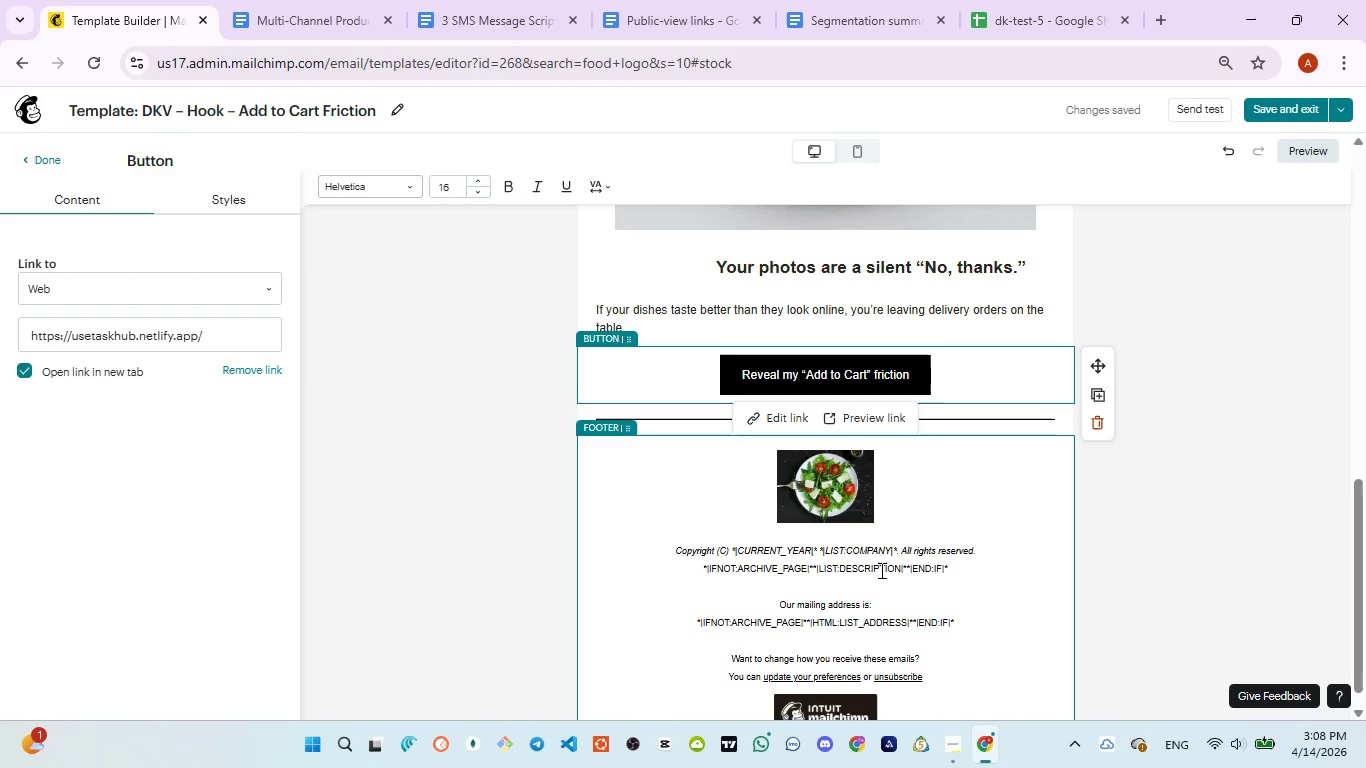 
wait(17.47)
 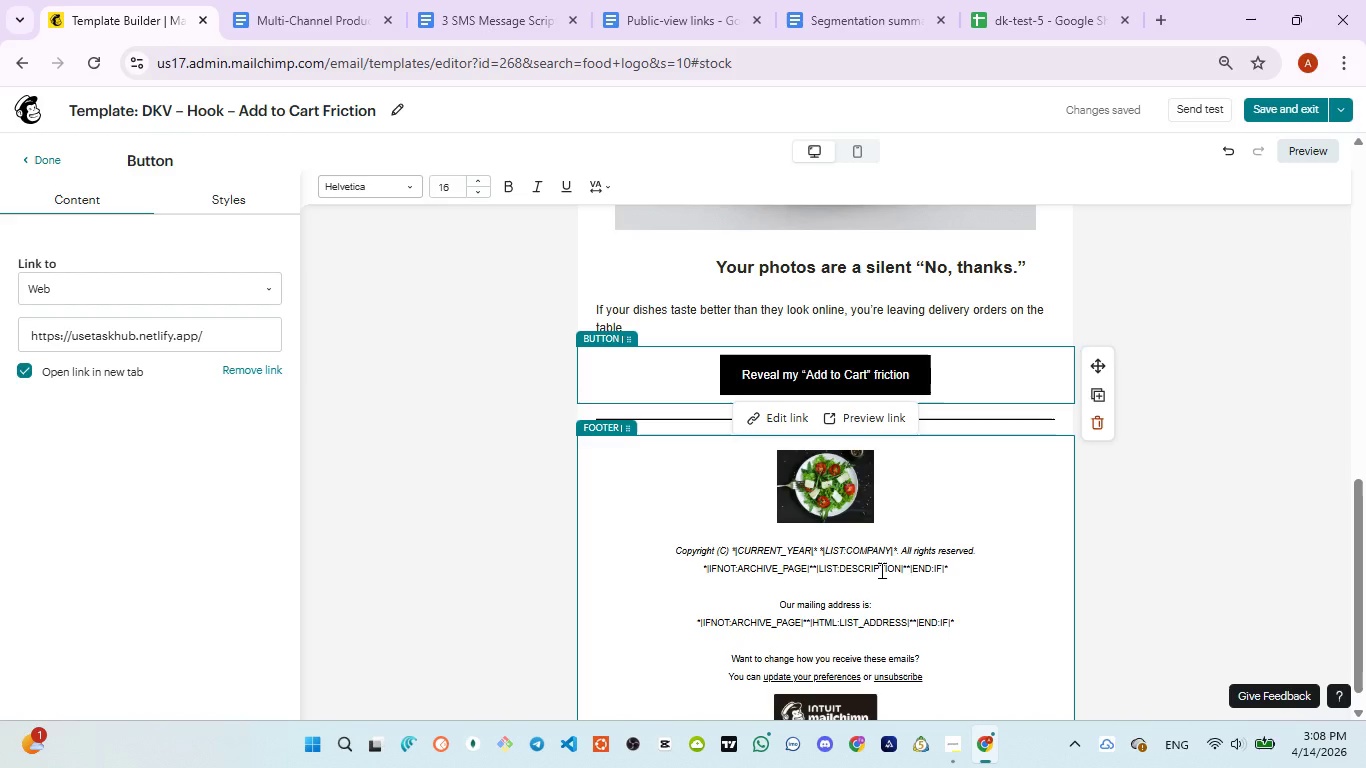 
scroll: coordinate [935, 558], scroll_direction: down, amount: 2.0
 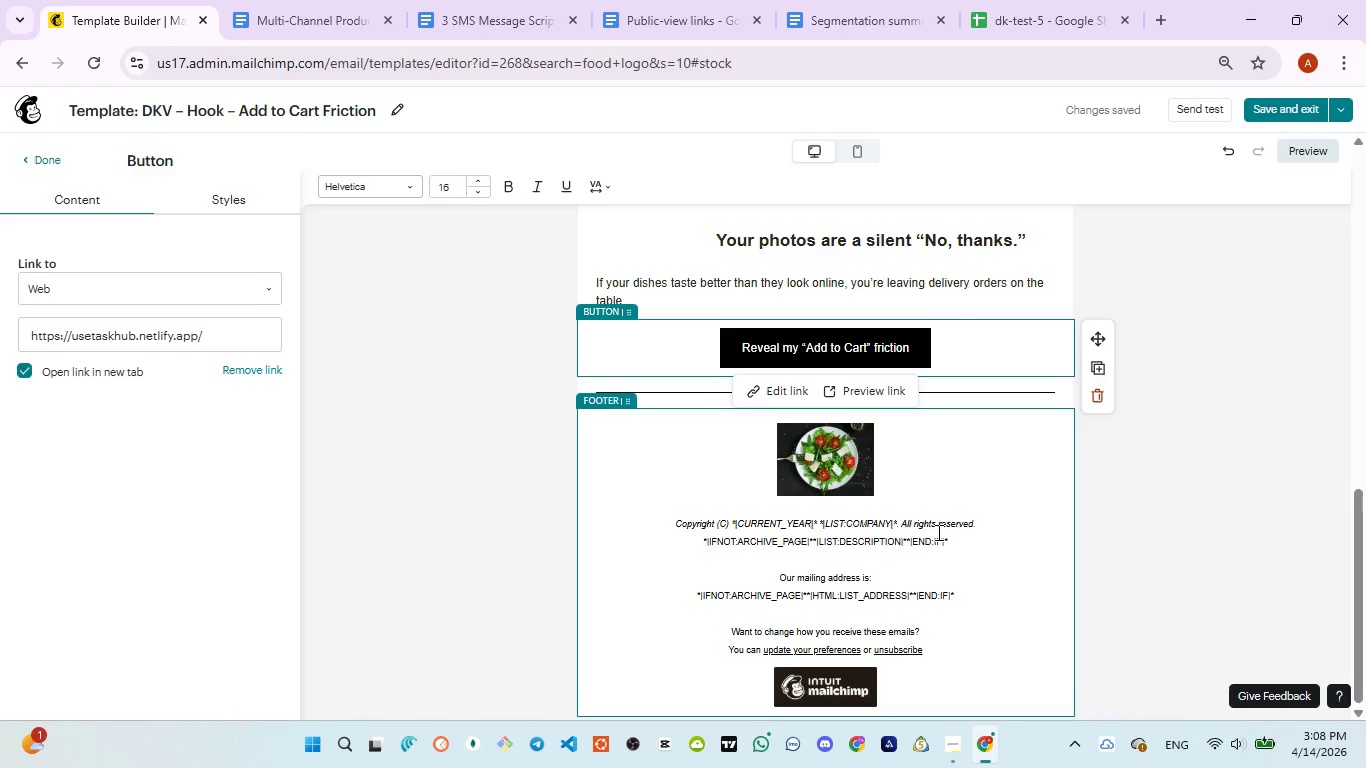 
scroll: coordinate [993, 365], scroll_direction: up, amount: 14.0
 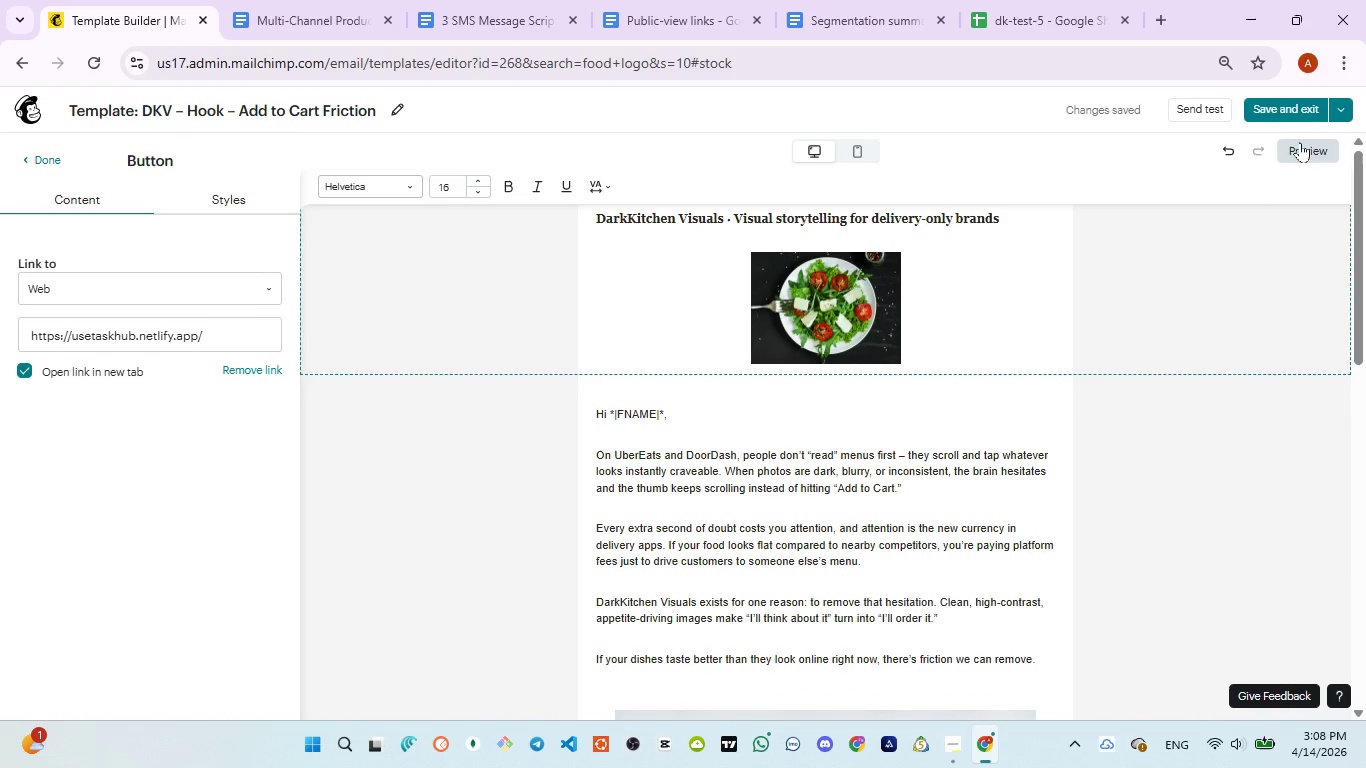 
left_click([1301, 142])
 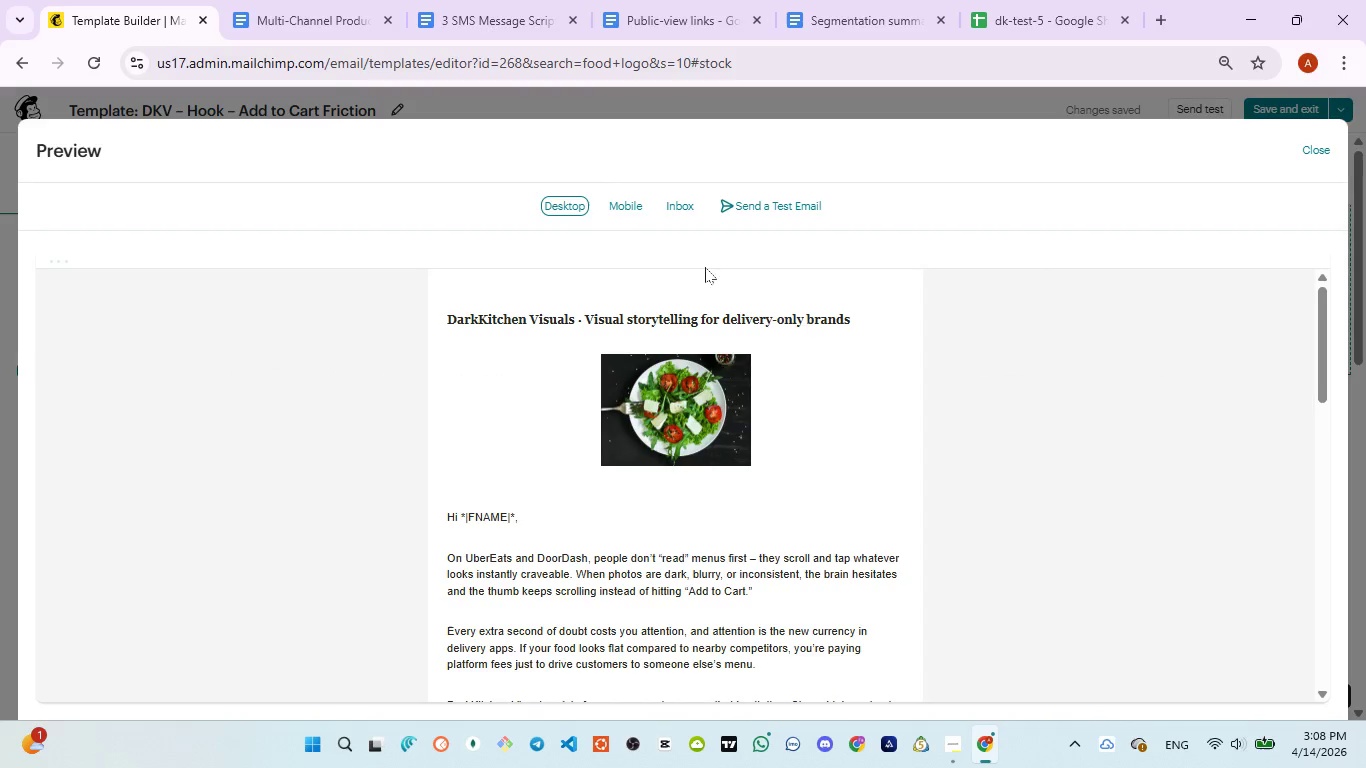 
scroll: coordinate [832, 420], scroll_direction: up, amount: 3.0
 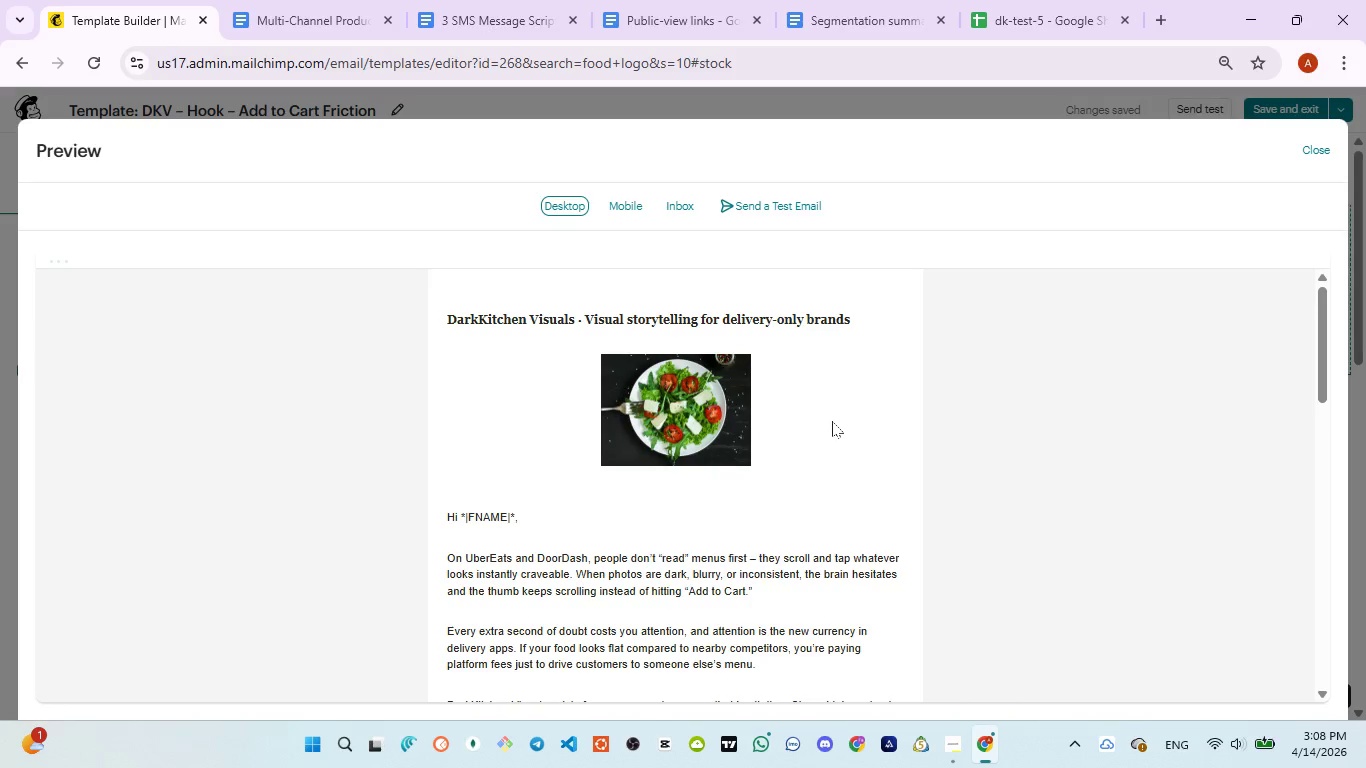 
scroll: coordinate [829, 427], scroll_direction: down, amount: 8.0
 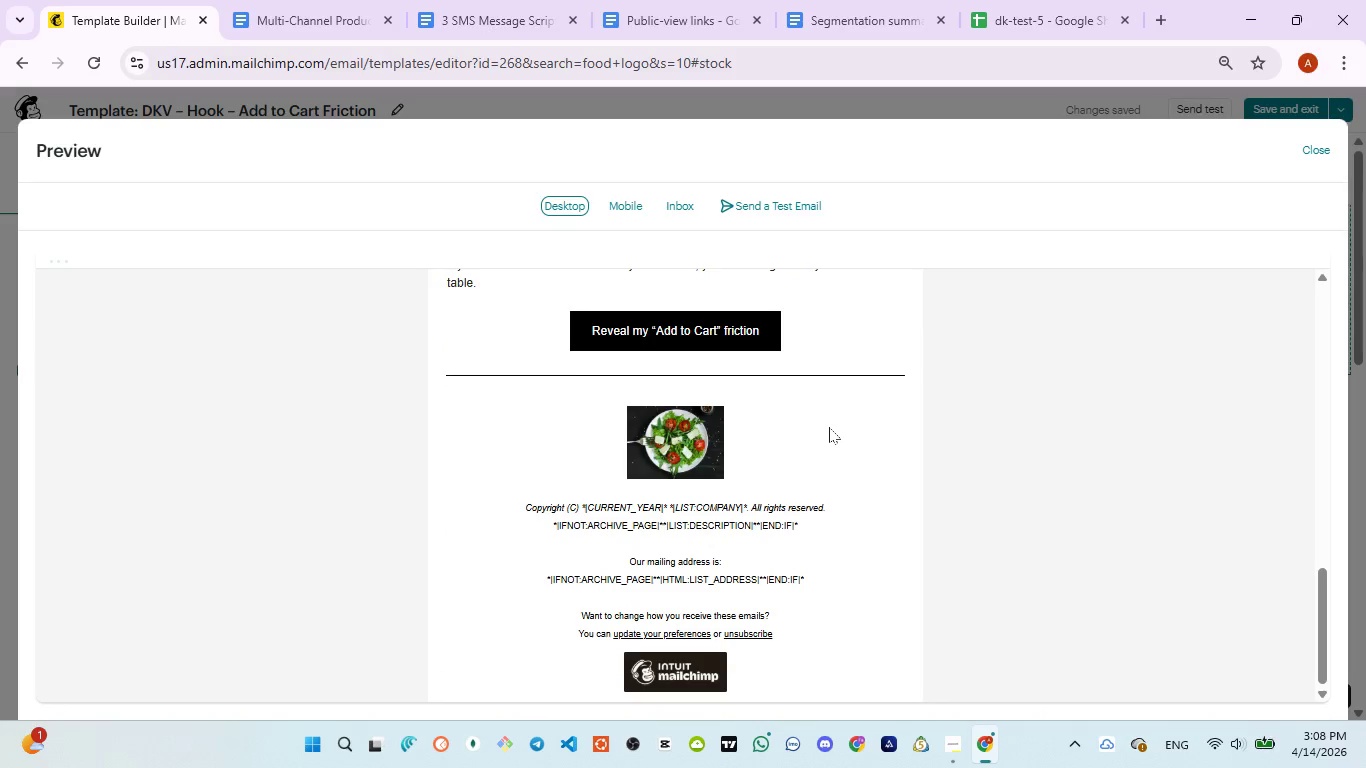 
scroll: coordinate [829, 427], scroll_direction: up, amount: 19.0
 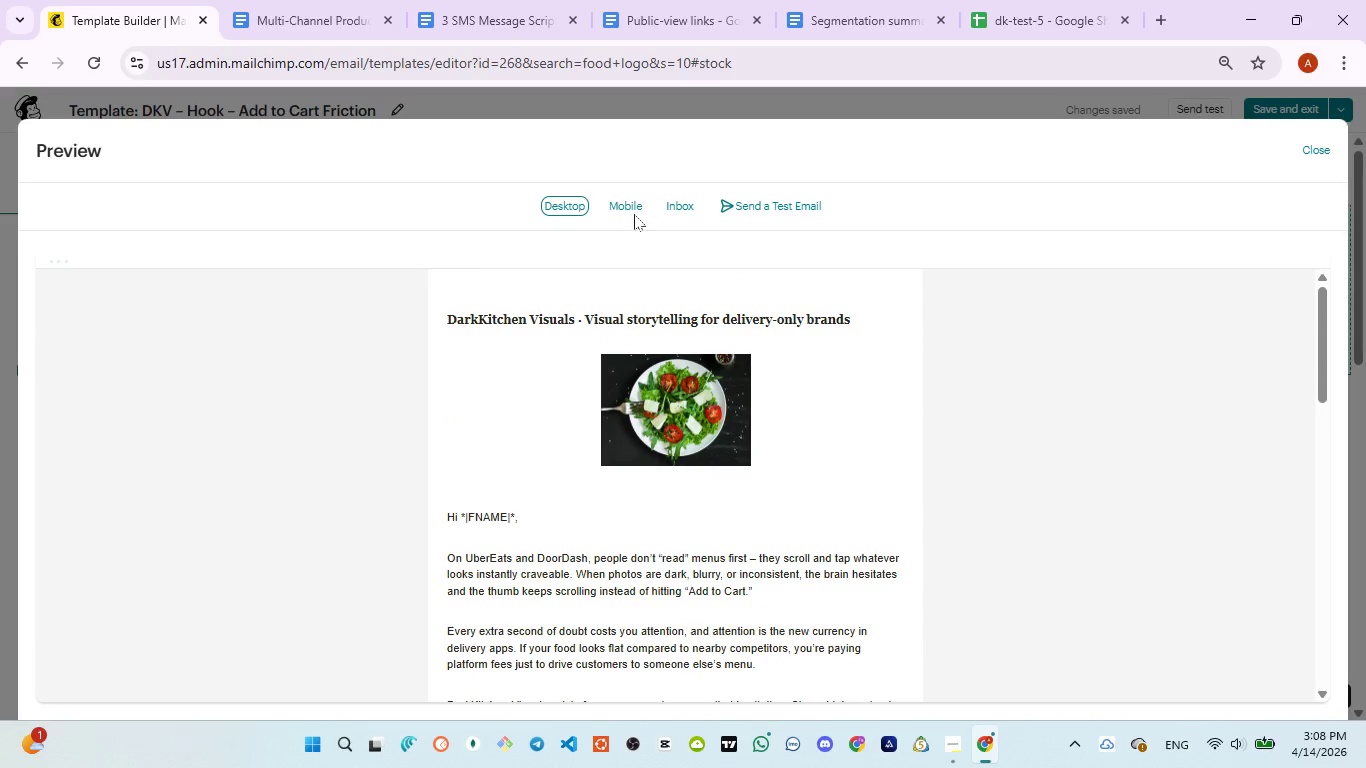 
left_click([634, 214])
 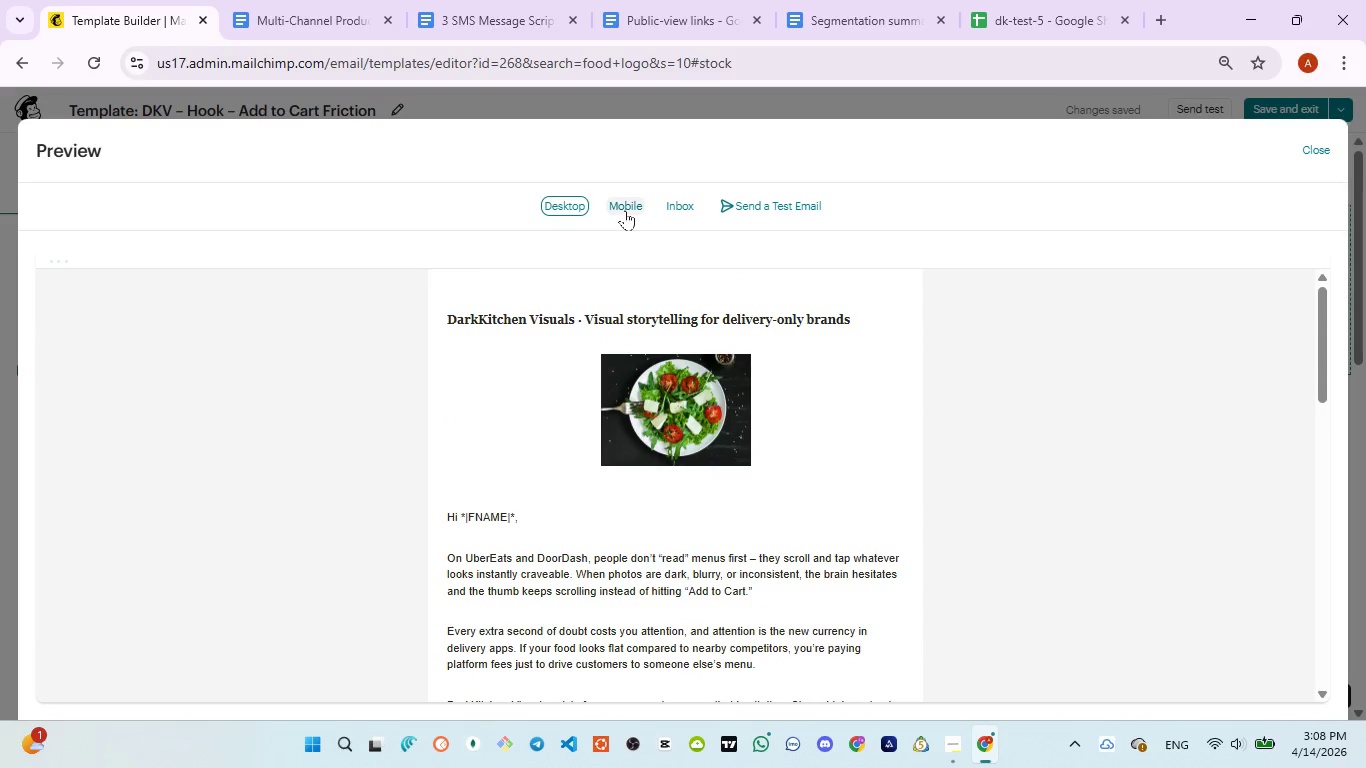 
left_click([625, 210])
 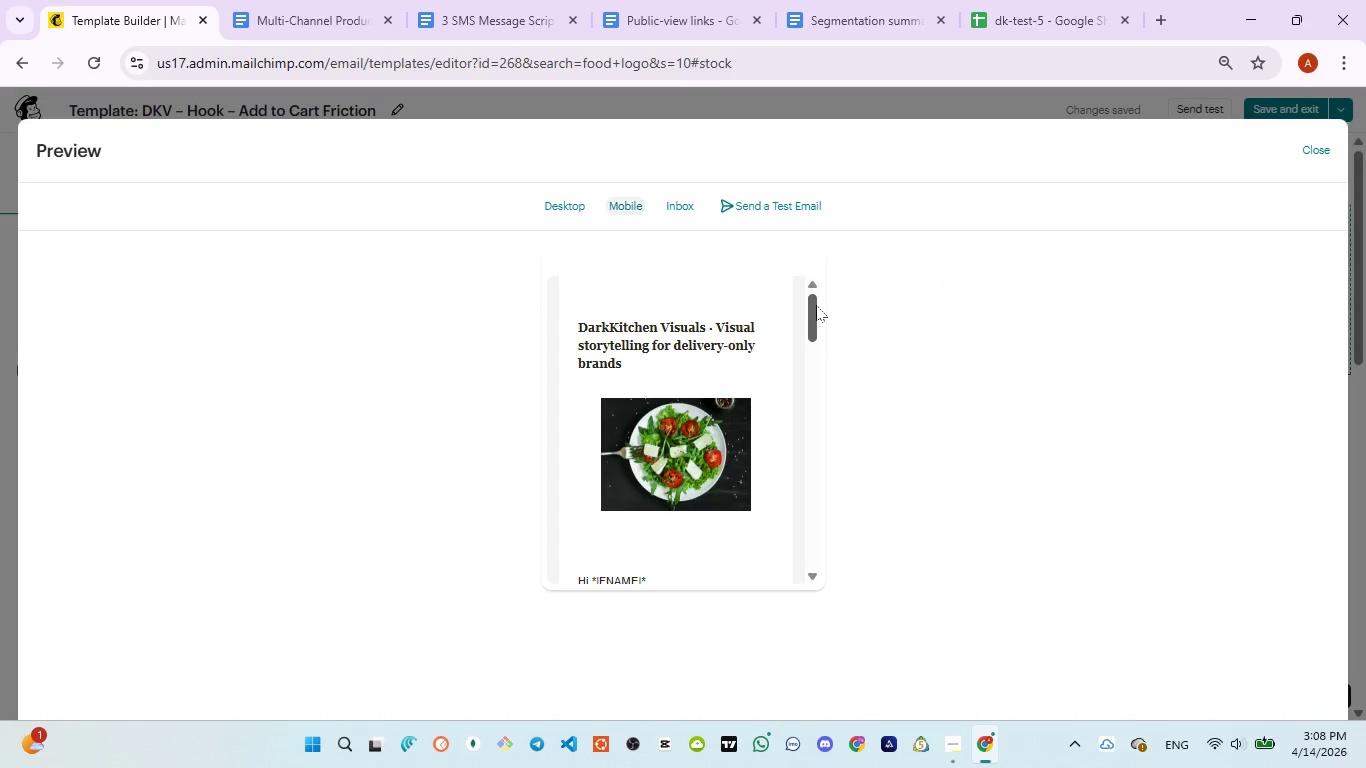 
left_click_drag(start_coordinate=[814, 306], to_coordinate=[770, 284])
 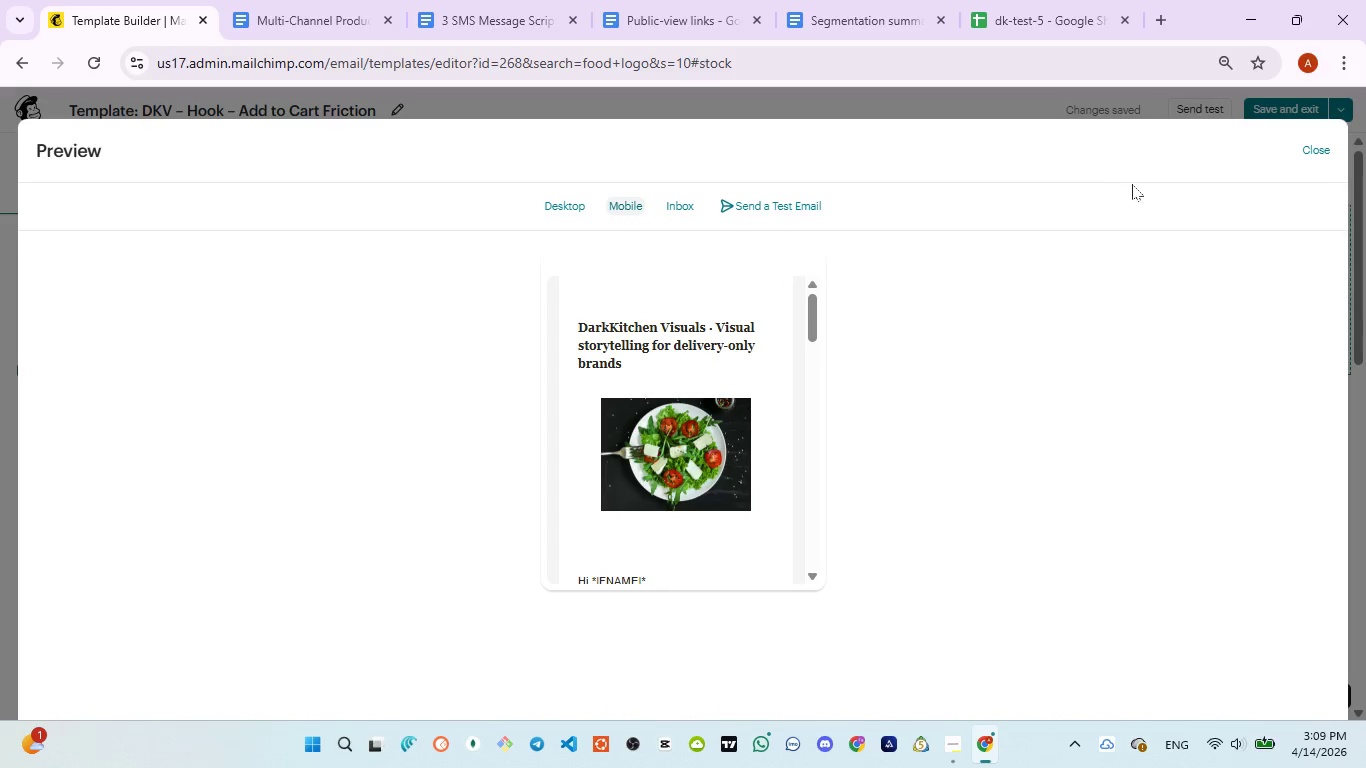 
left_click([1325, 151])
 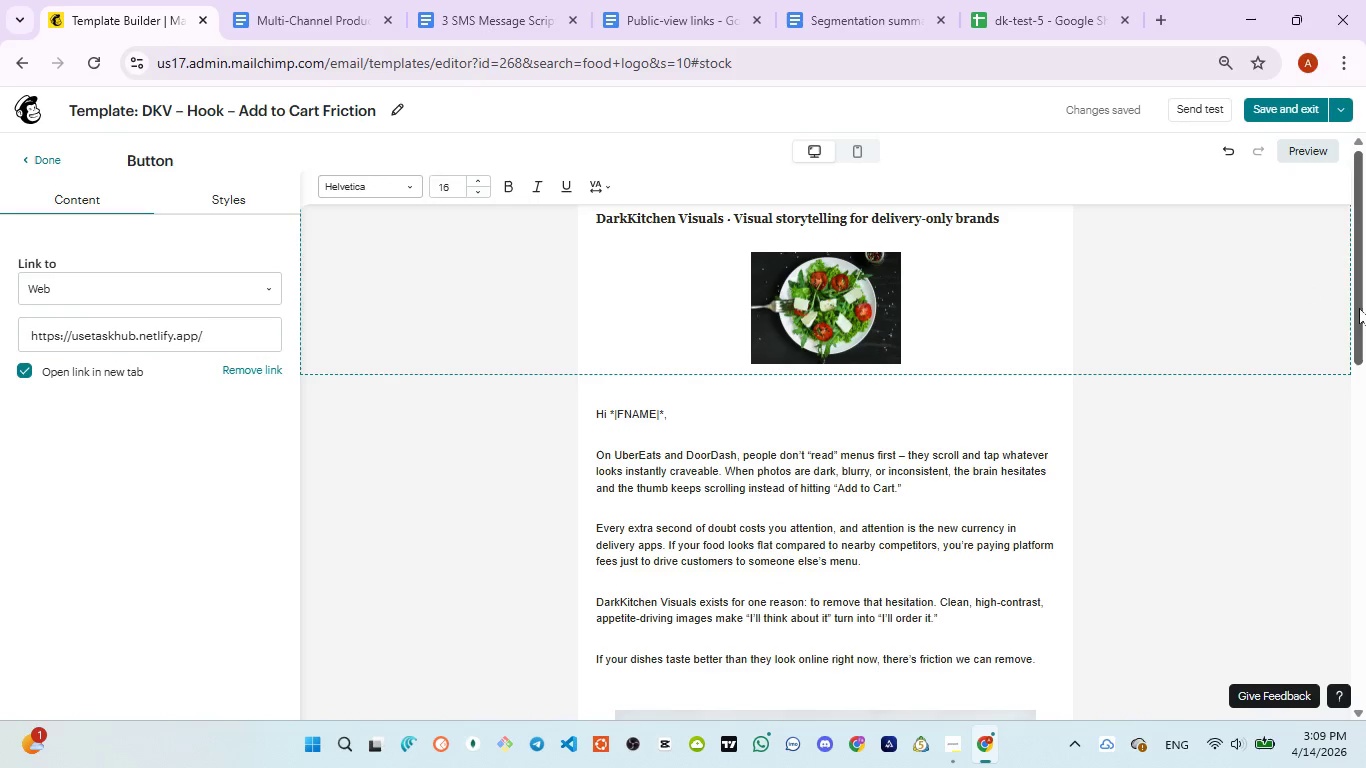 
left_click_drag(start_coordinate=[1360, 306], to_coordinate=[1340, 662])
 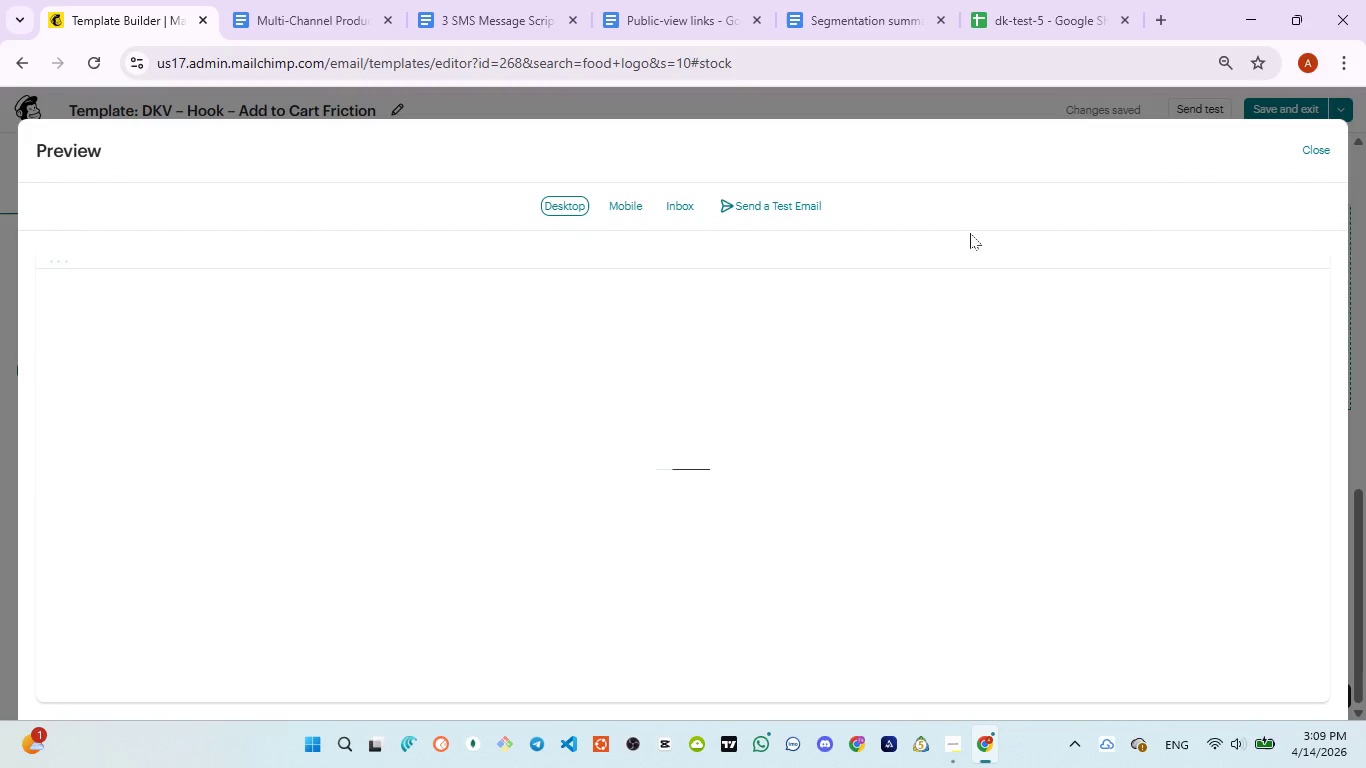 
scroll: coordinate [712, 428], scroll_direction: down, amount: 10.0
 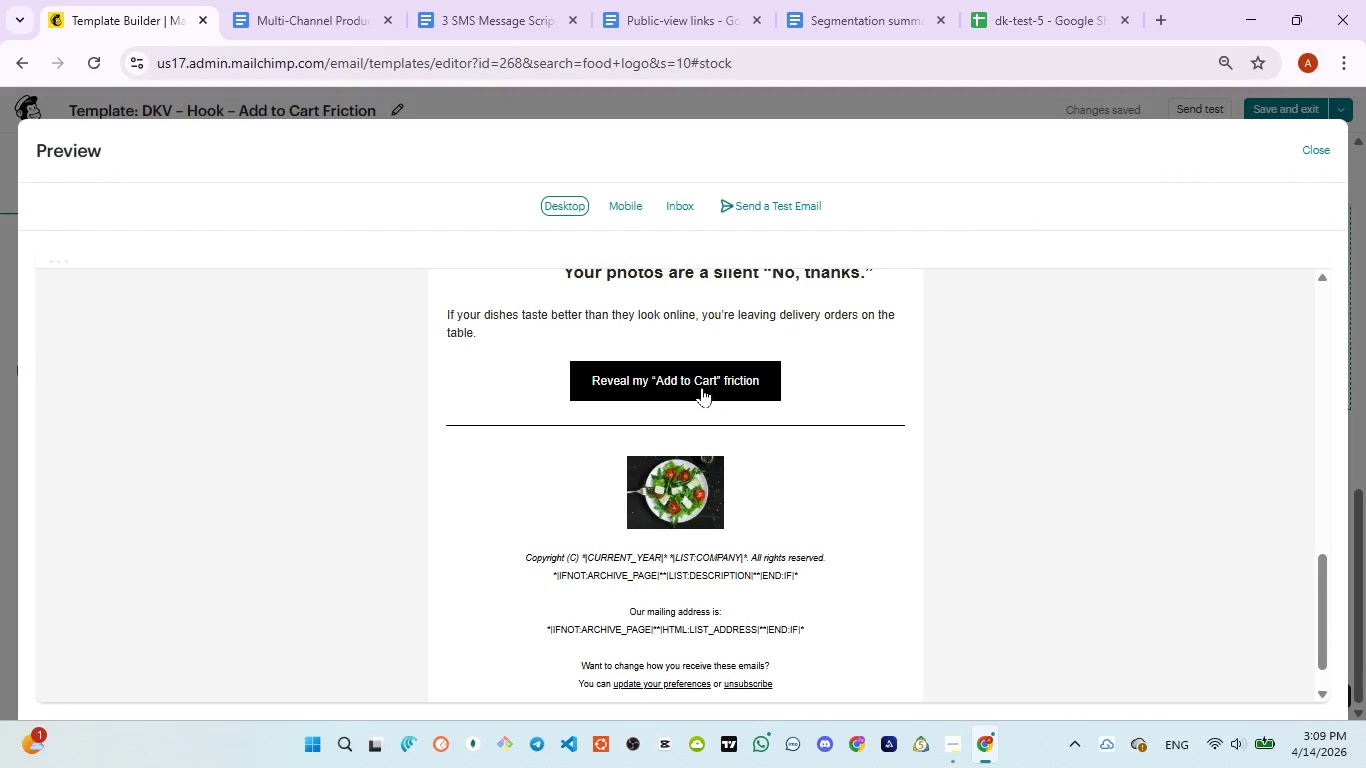 
left_click([701, 384])
 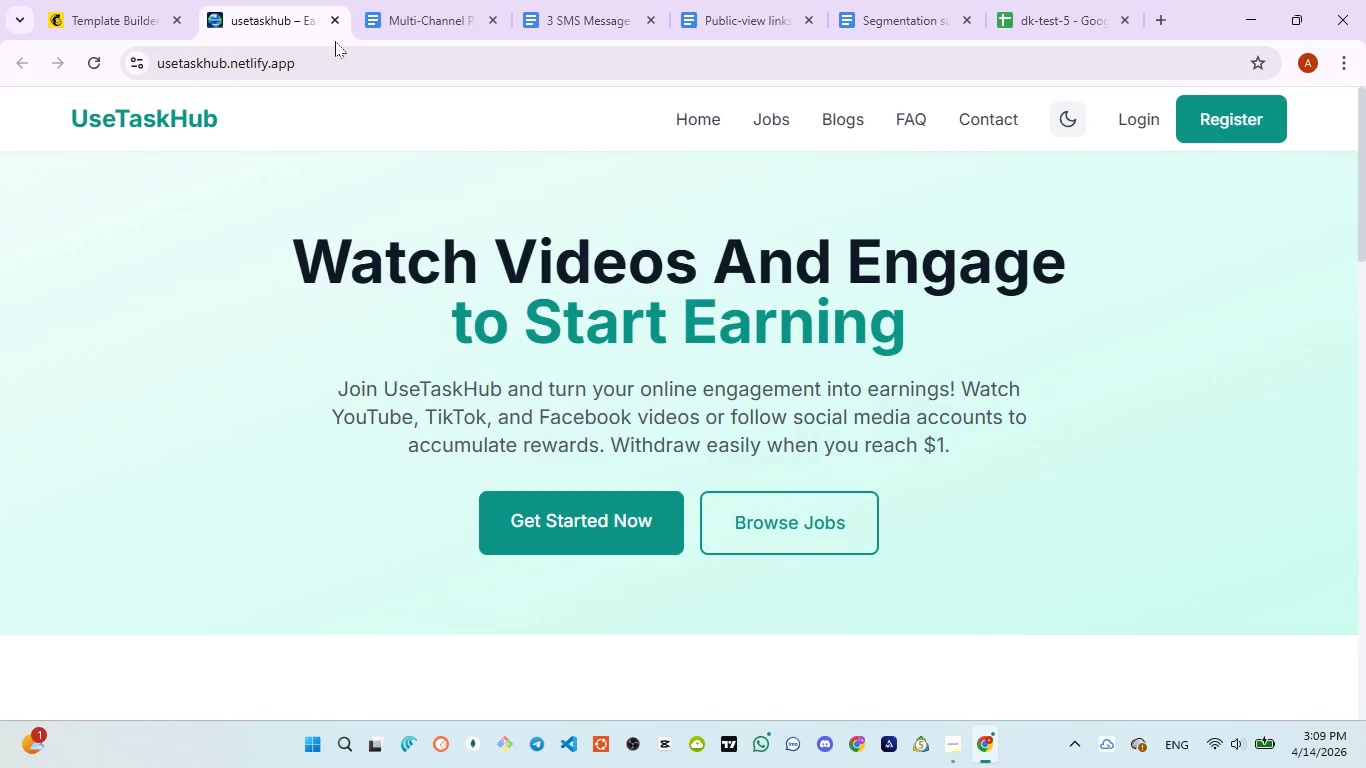 
left_click([331, 17])
 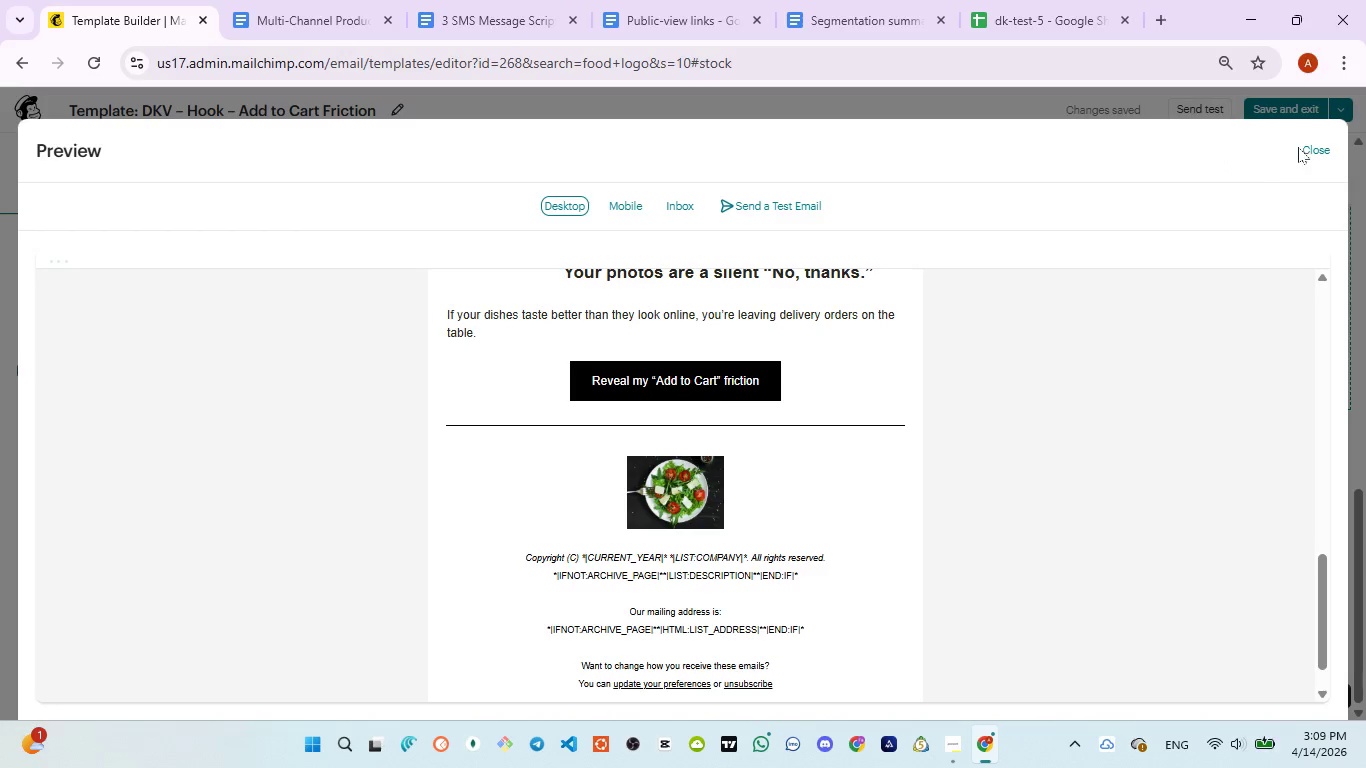 
left_click([1307, 147])
 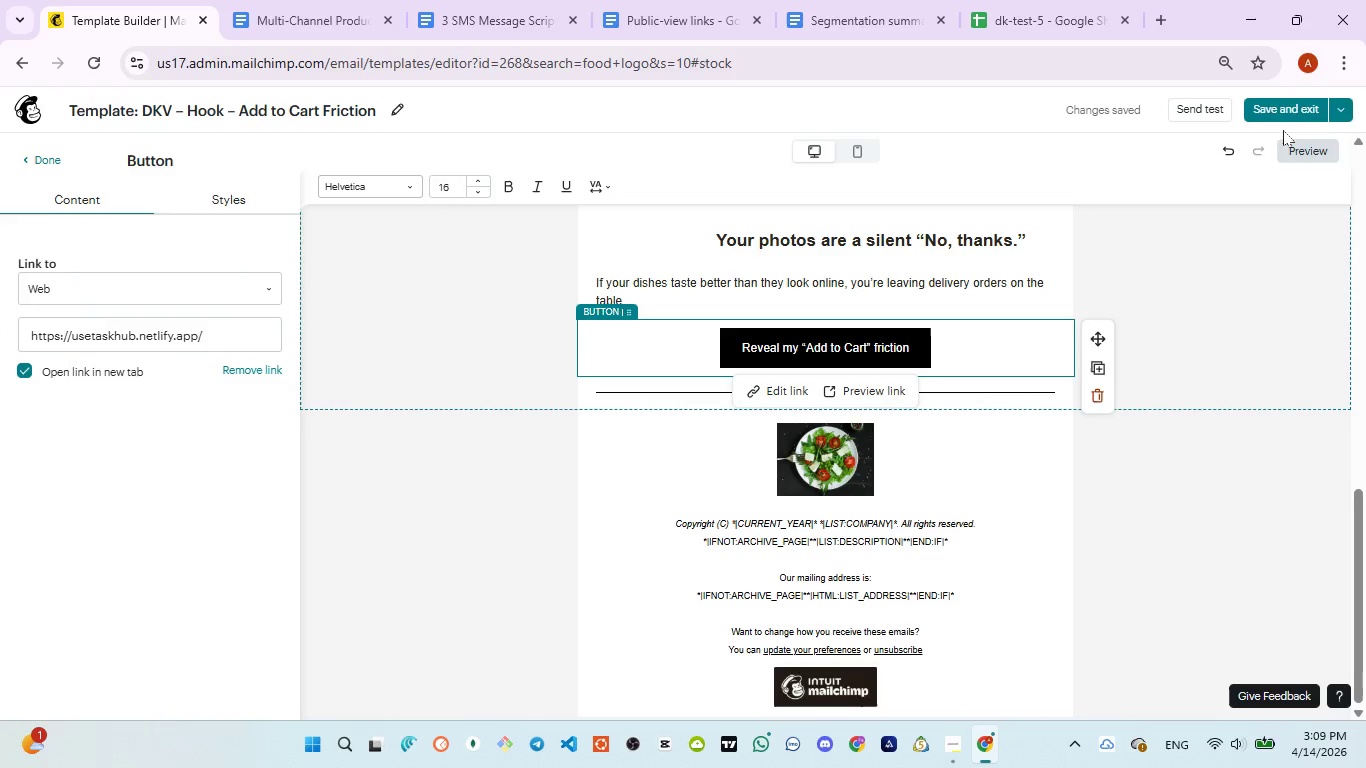 
left_click([1275, 112])
 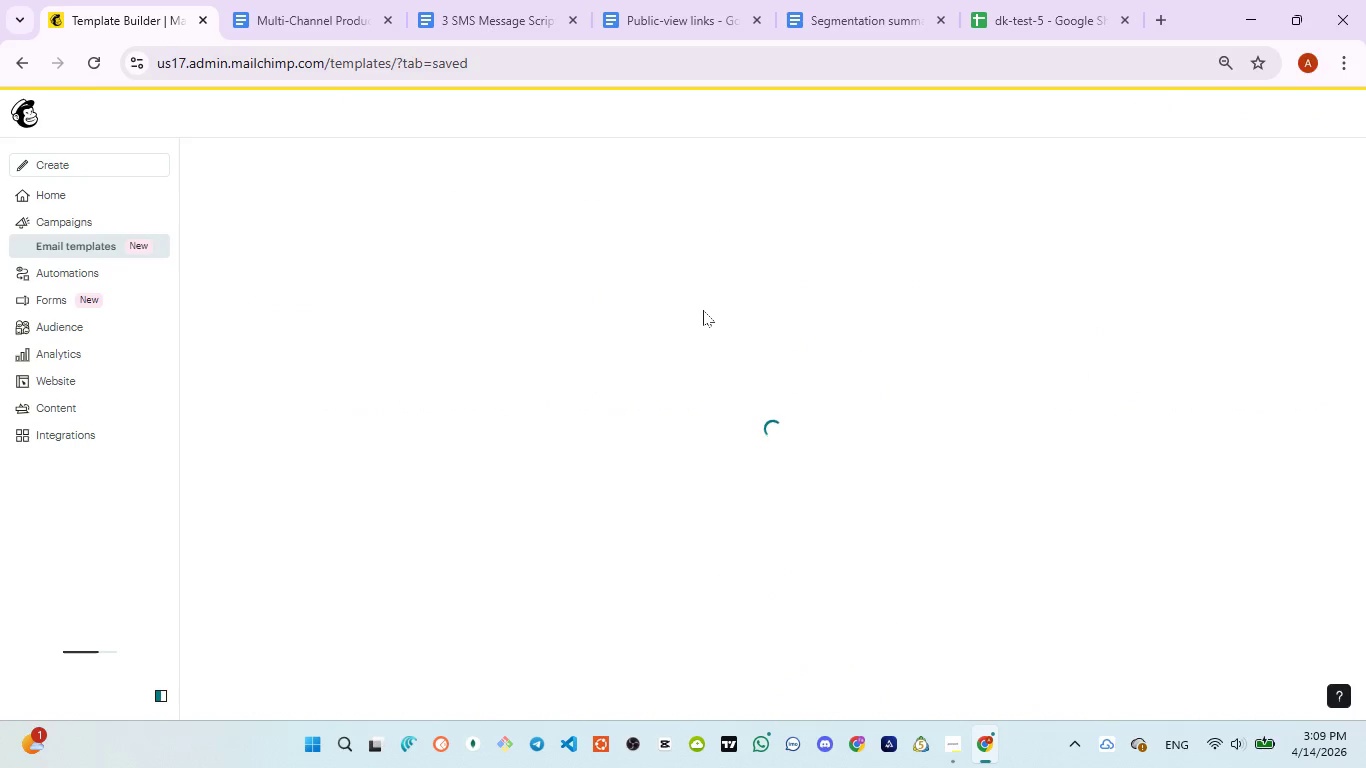 
wait(8.91)
 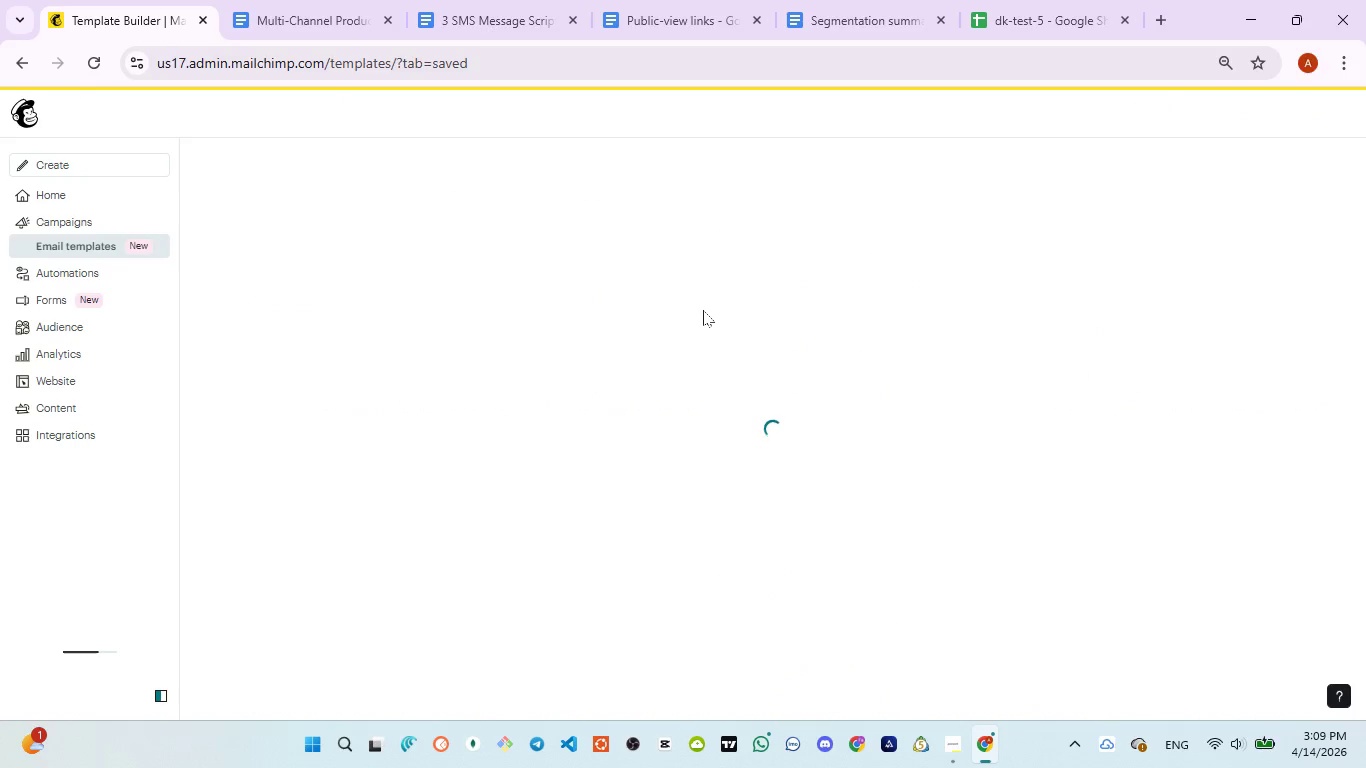 
left_click_drag(start_coordinate=[453, 16], to_coordinate=[454, 24])
 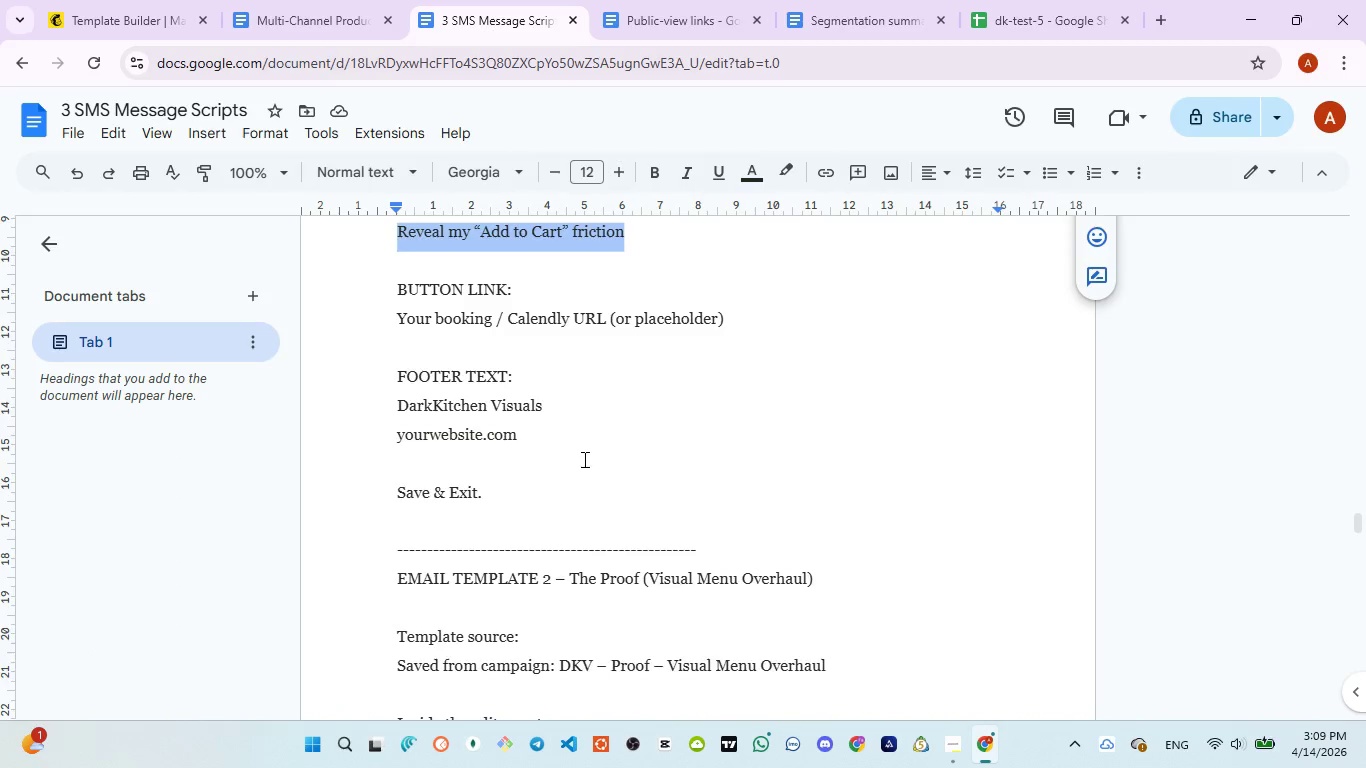 
scroll: coordinate [584, 459], scroll_direction: down, amount: 3.0
 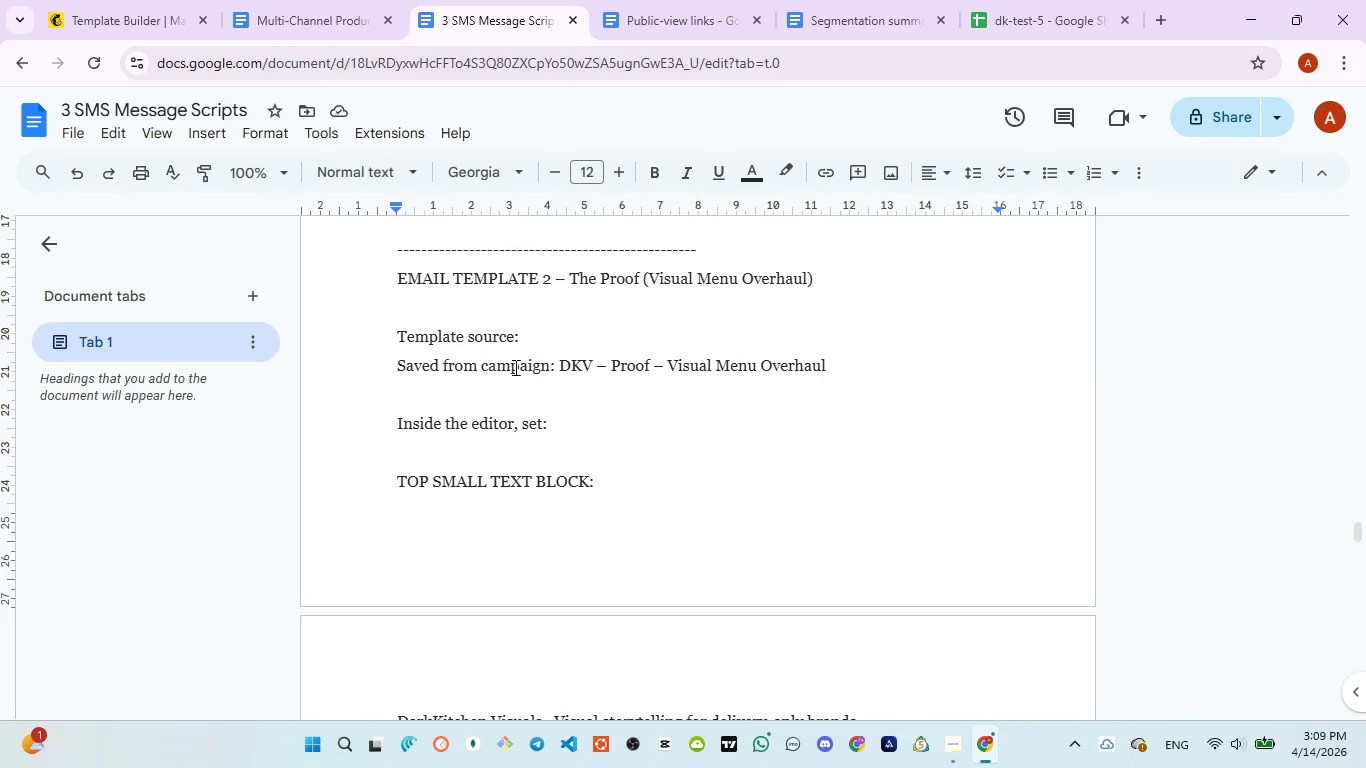 
left_click_drag(start_coordinate=[562, 362], to_coordinate=[830, 368])
 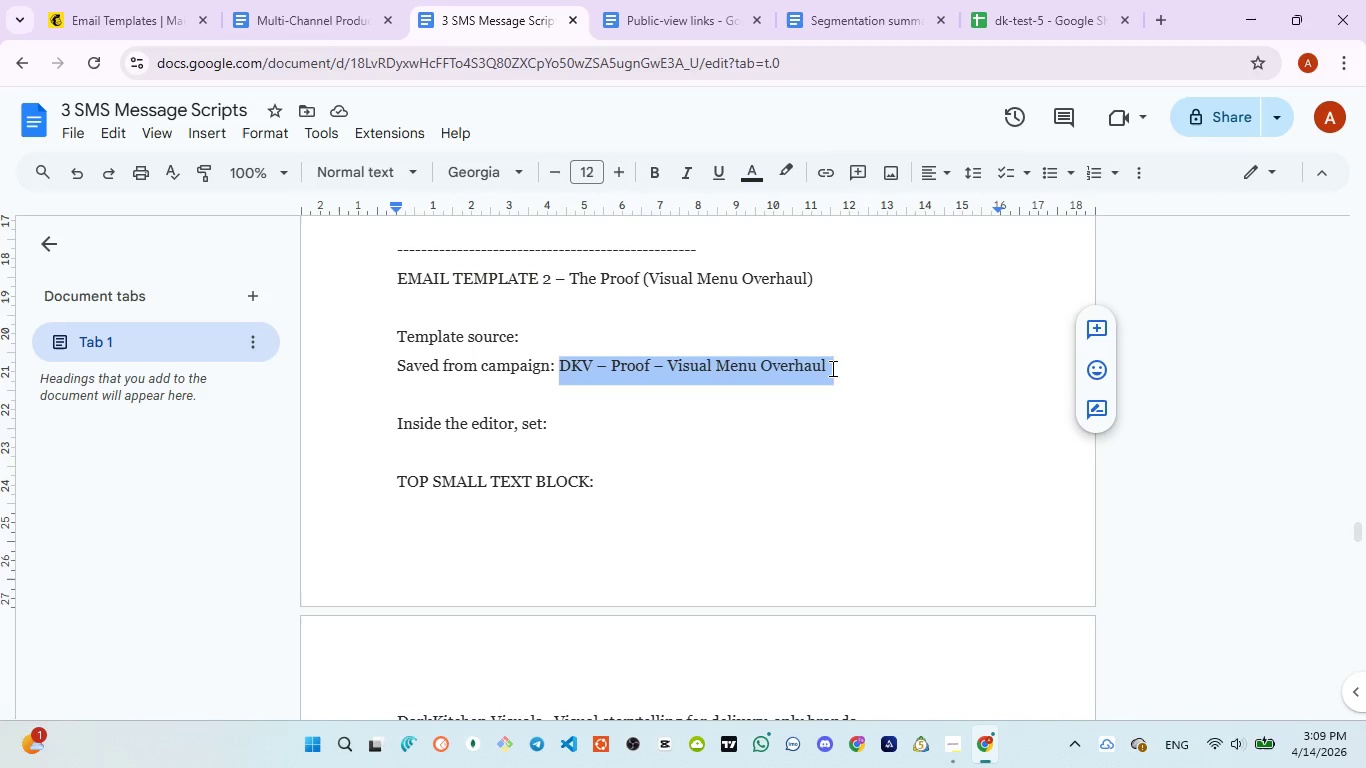 
hold_key(key=ControlLeft, duration=1.25)
 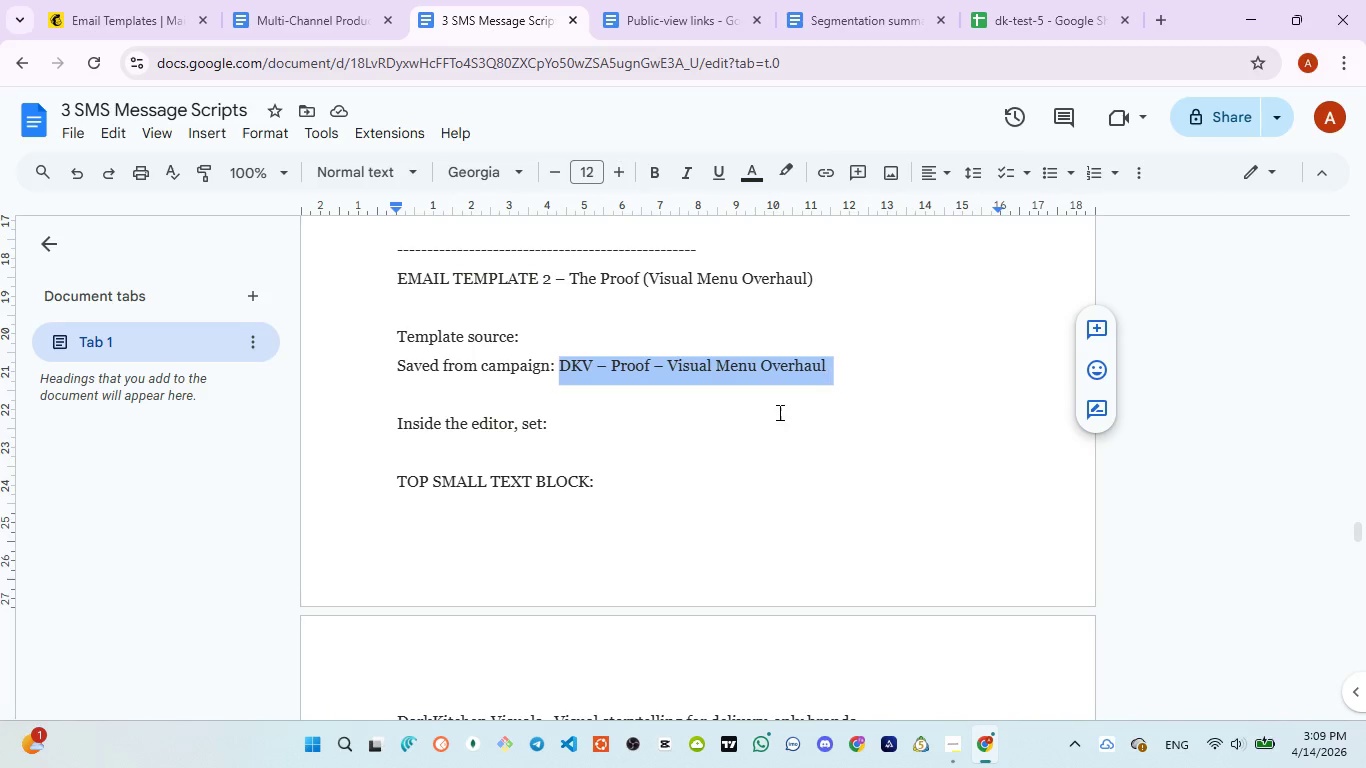 
hold_key(key=C, duration=0.33)
 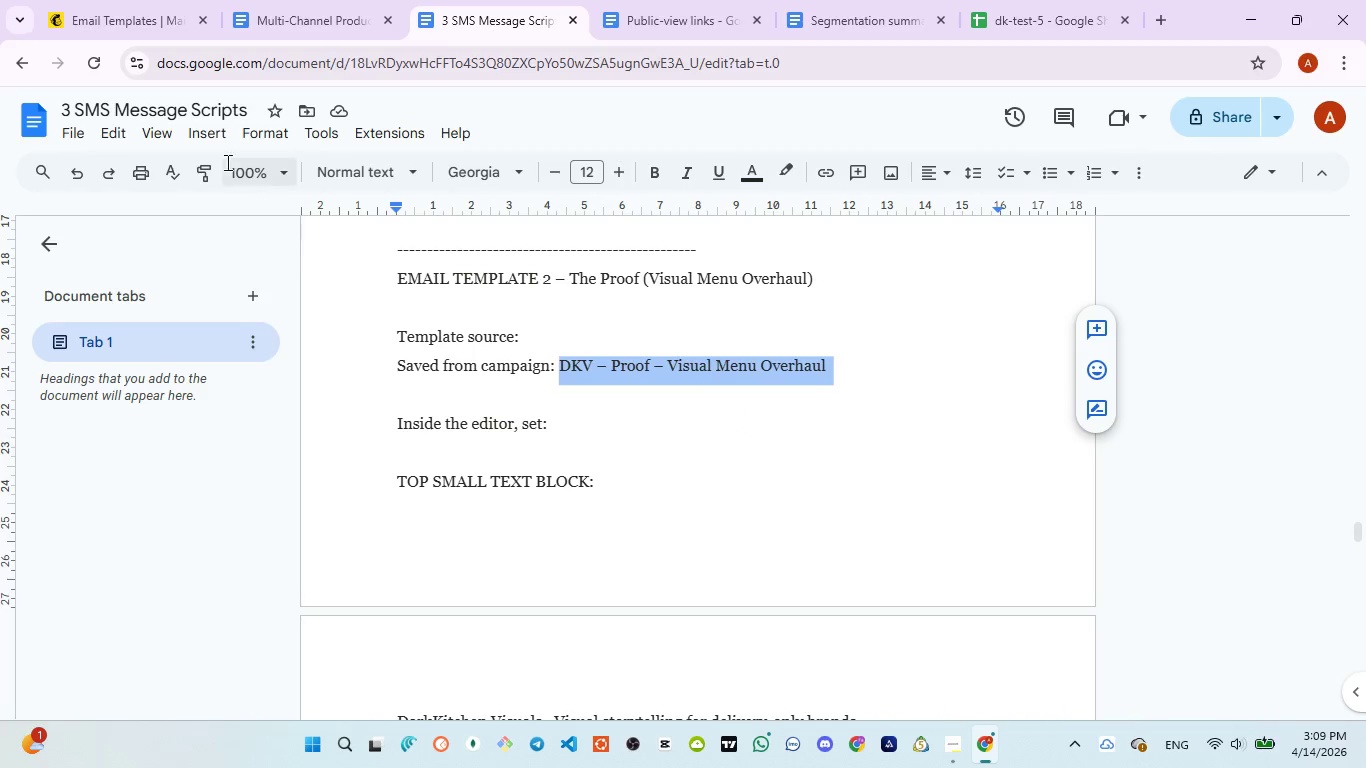 
left_click([101, 24])
 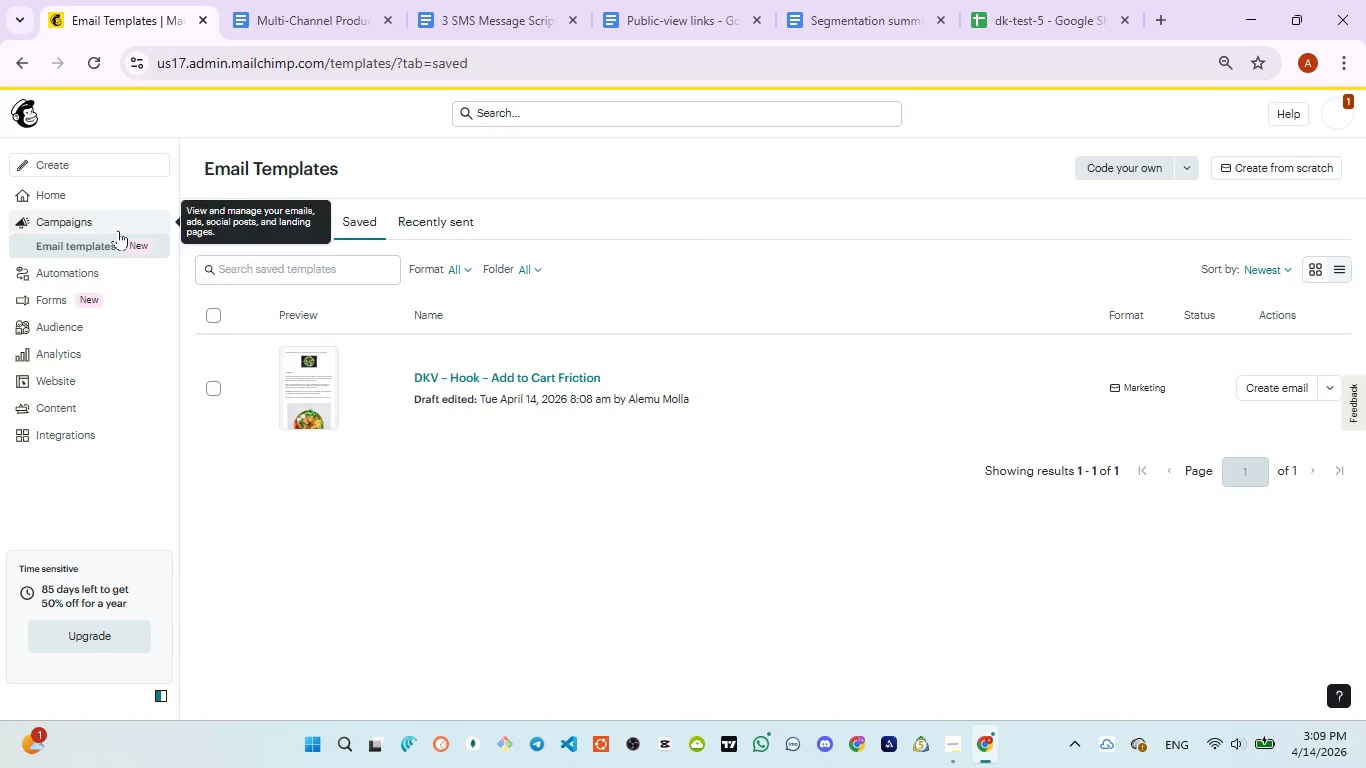 
left_click([95, 219])
 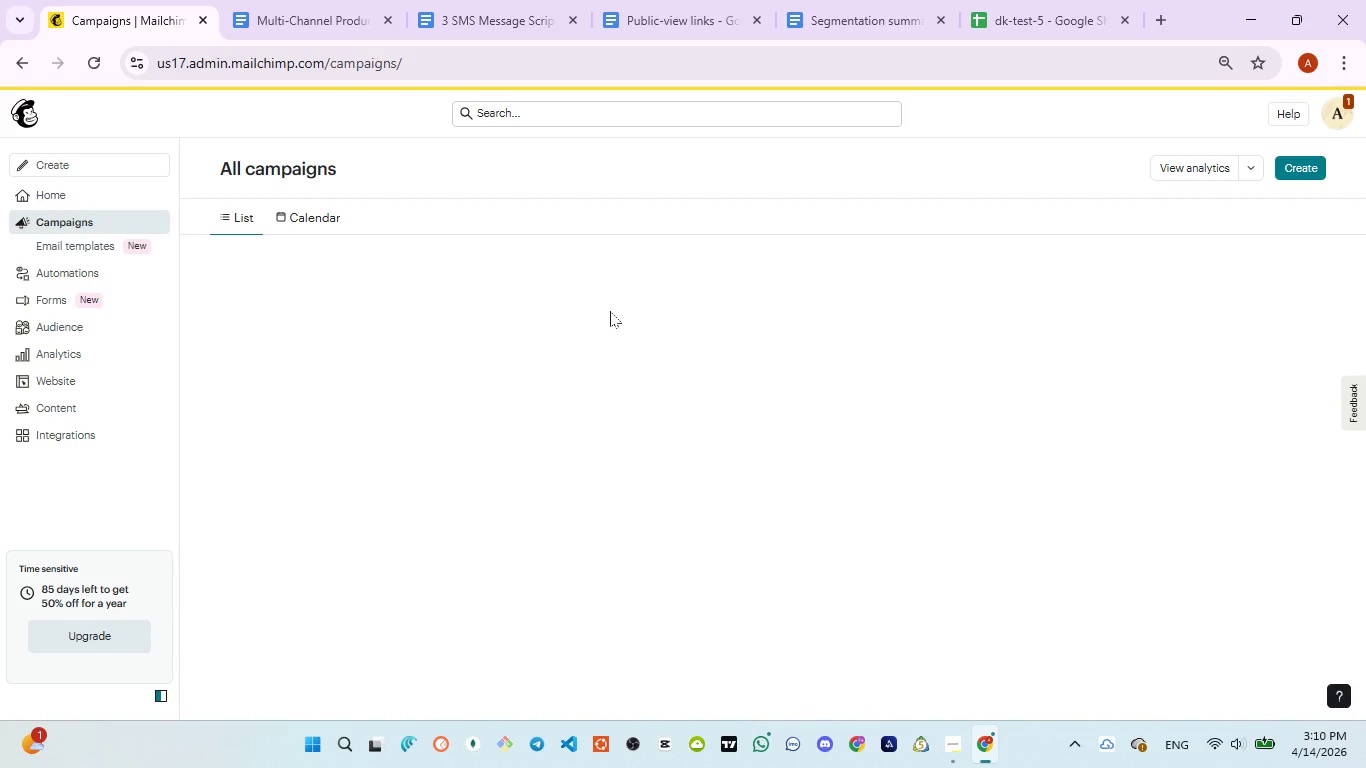 
wait(22.99)
 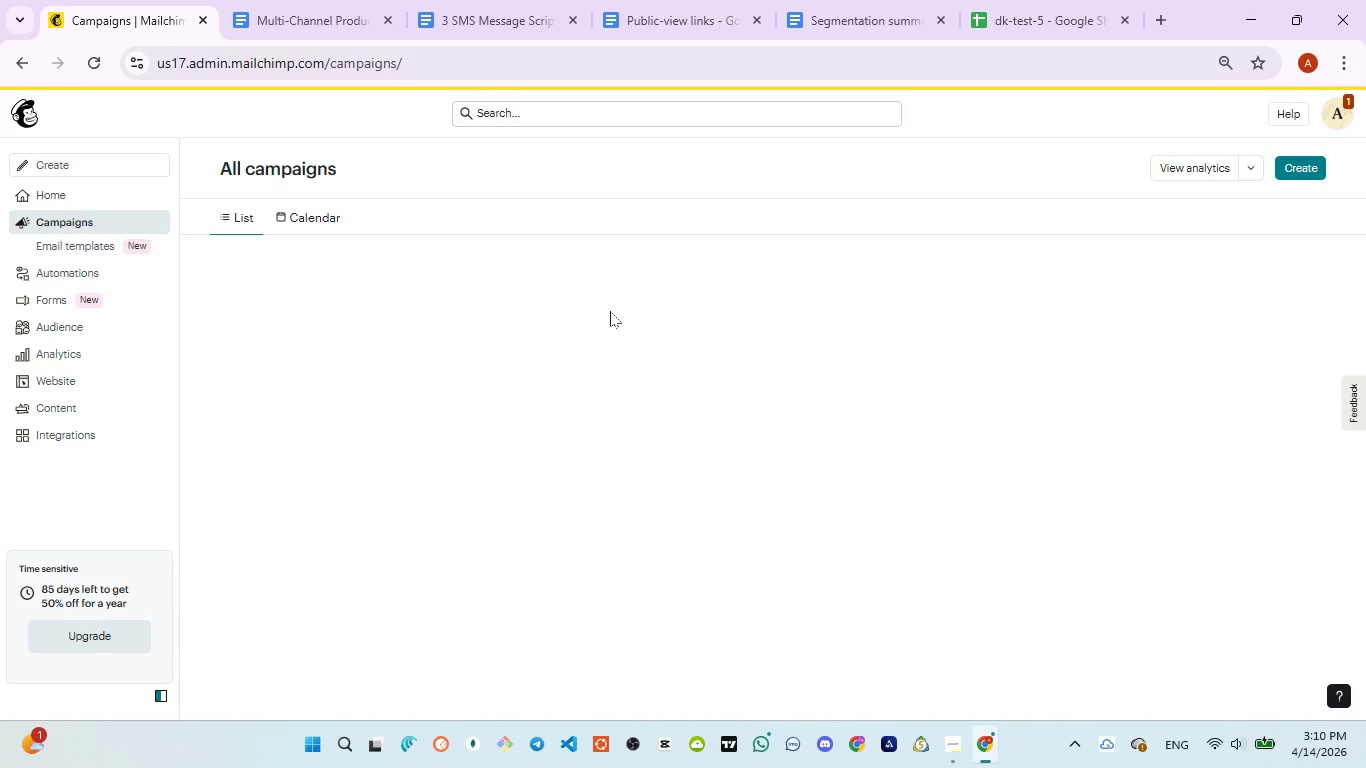 
left_click([1294, 173])
 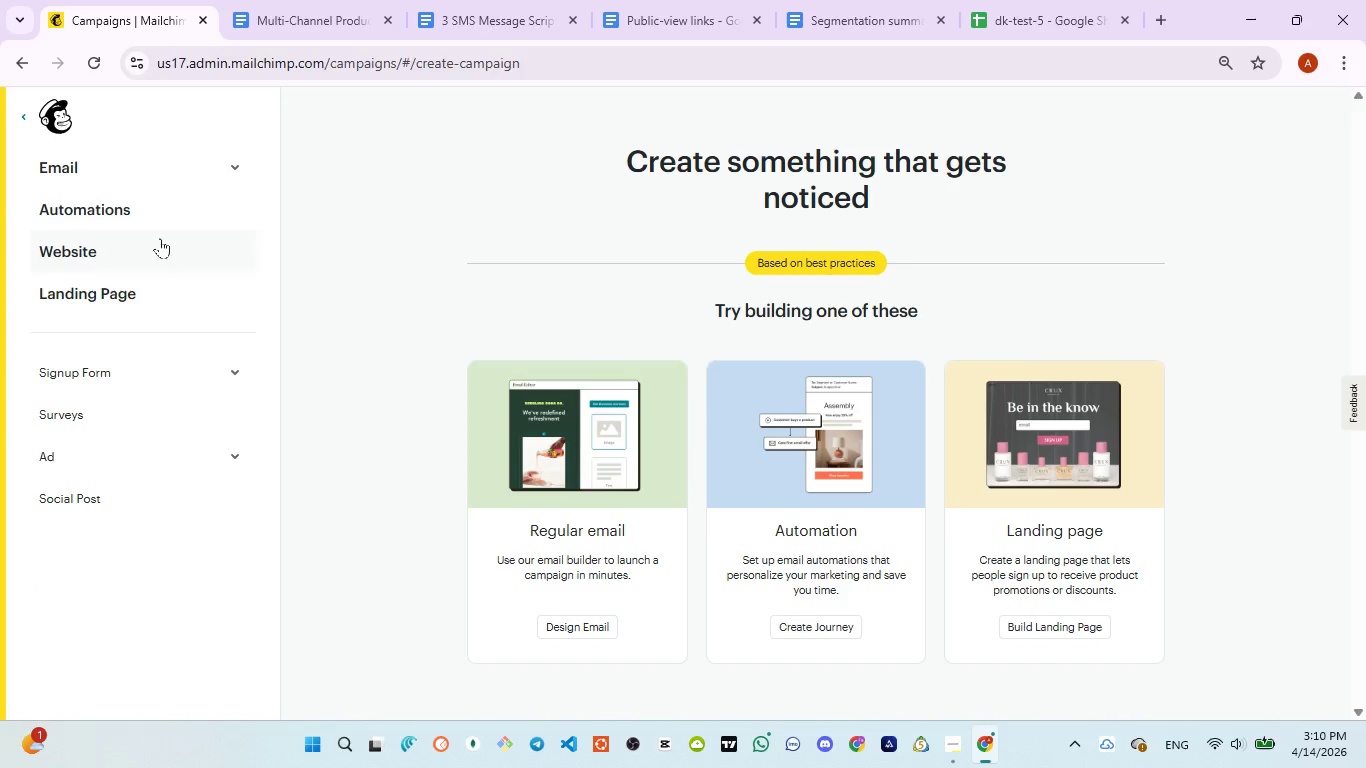 
left_click([198, 177])
 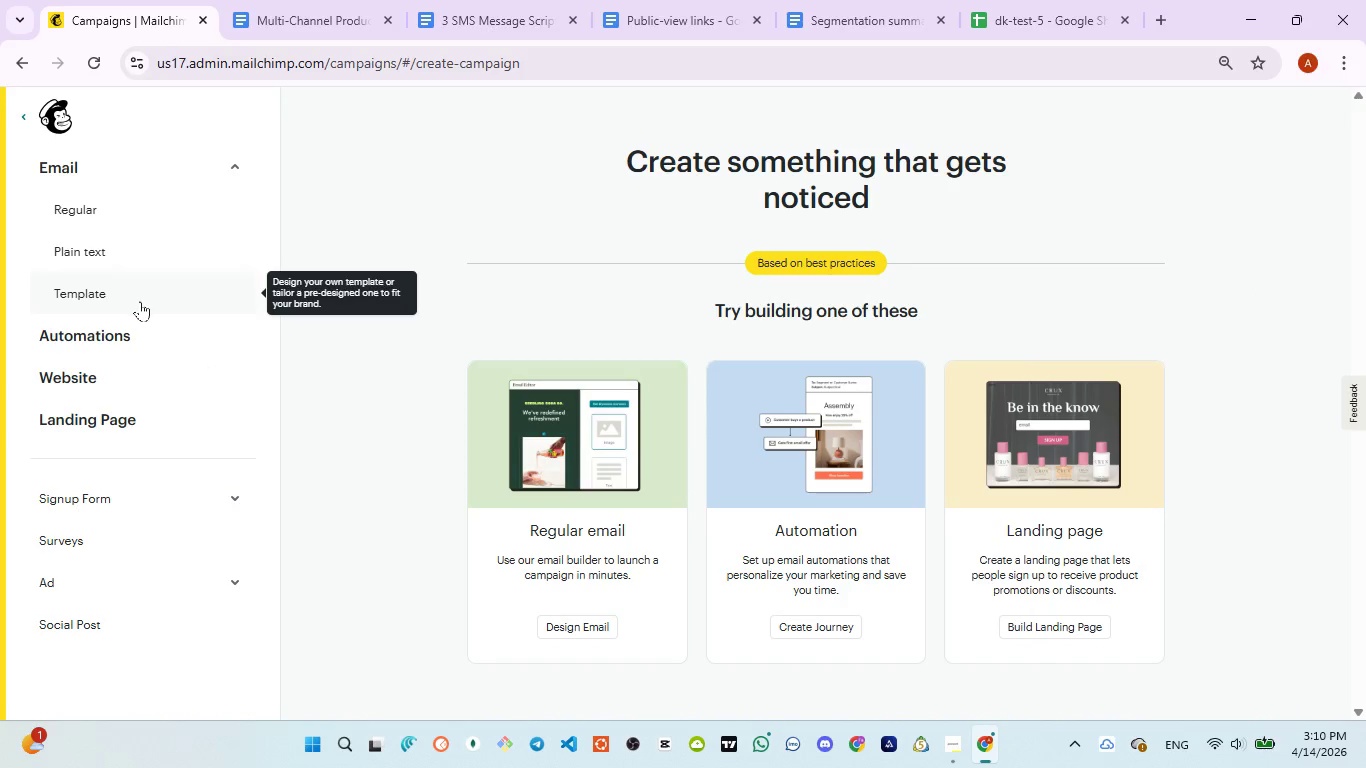 
left_click([140, 301])
 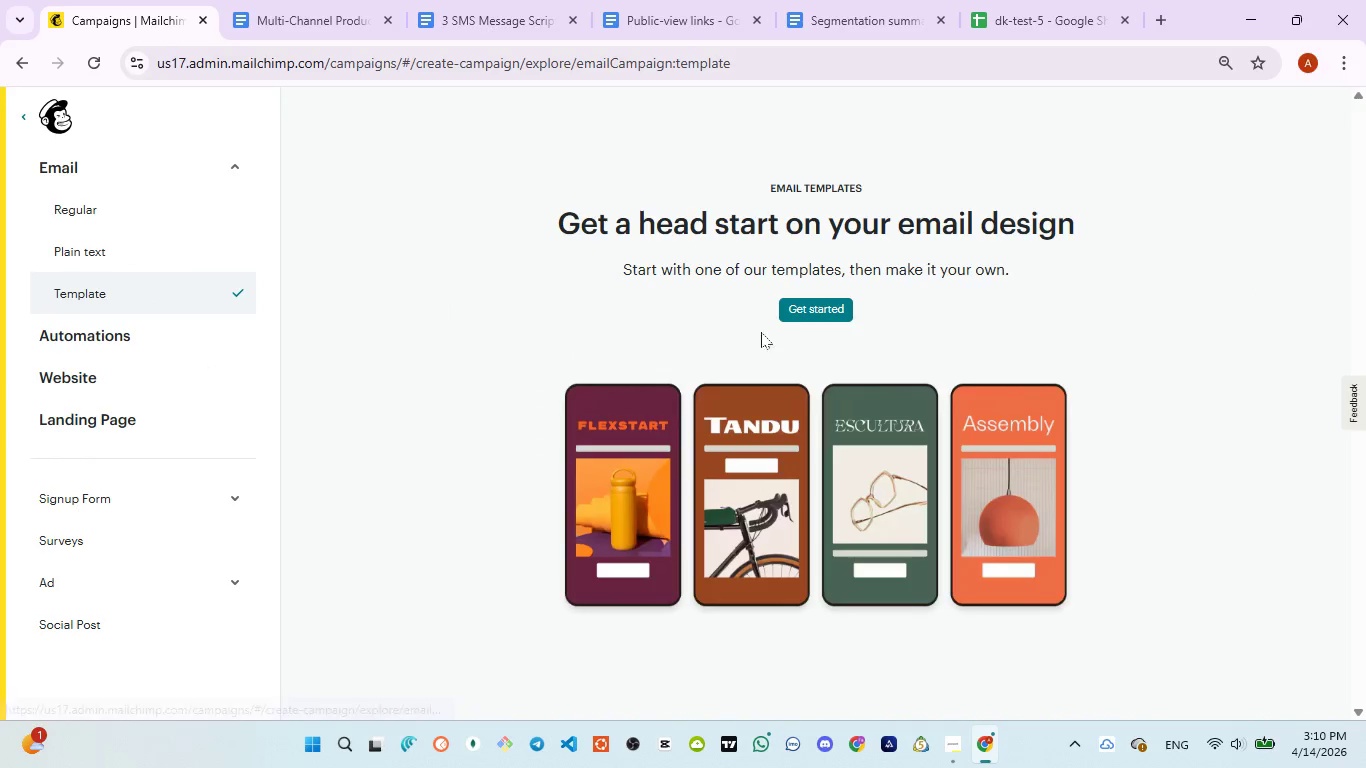 
left_click([797, 313])
 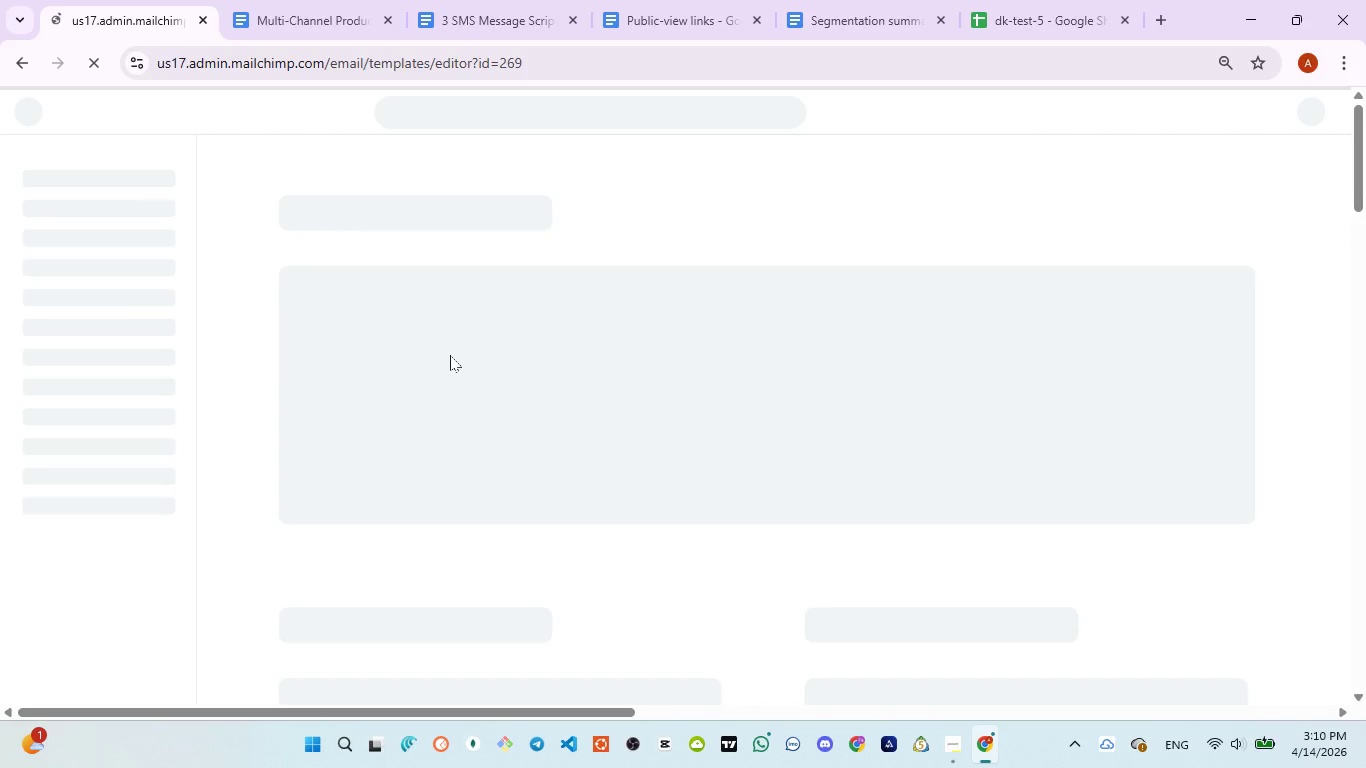 
left_click([458, 13])
 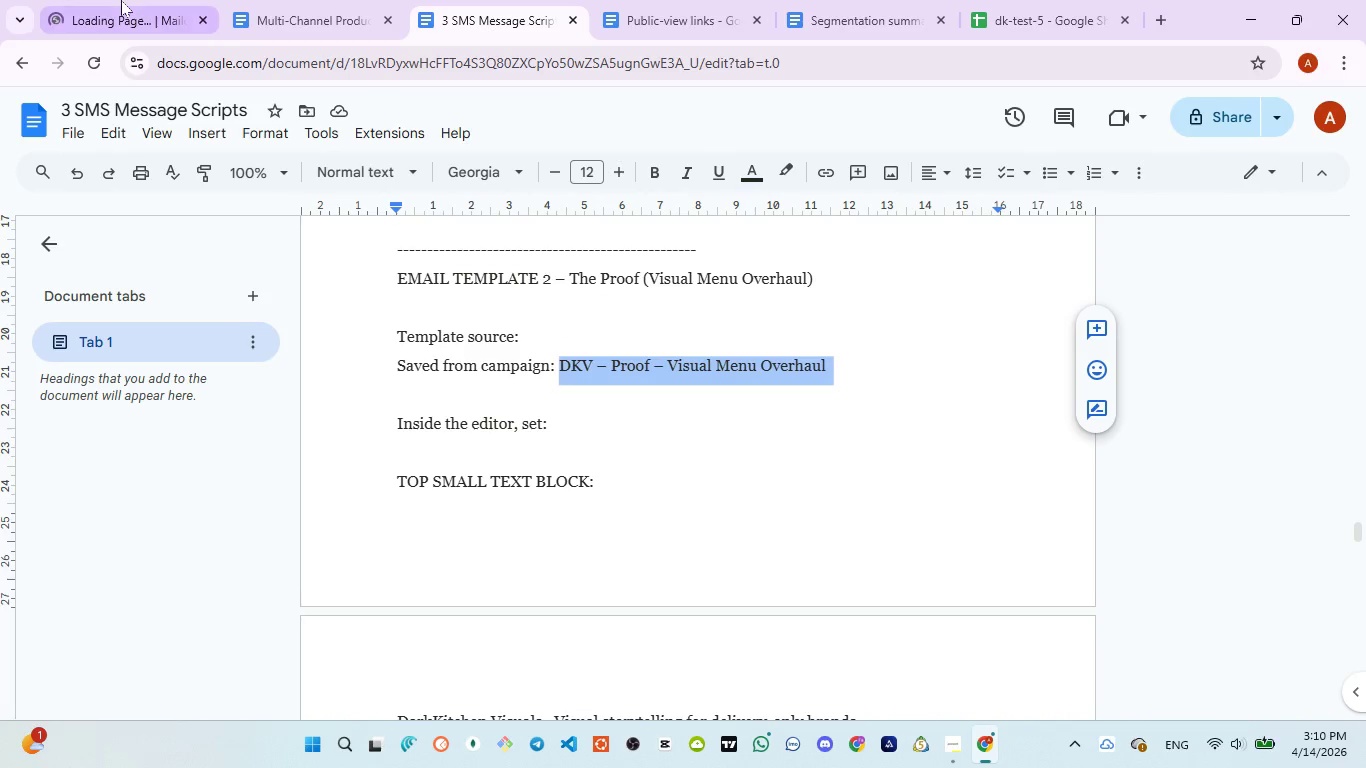 
left_click([115, 16])
 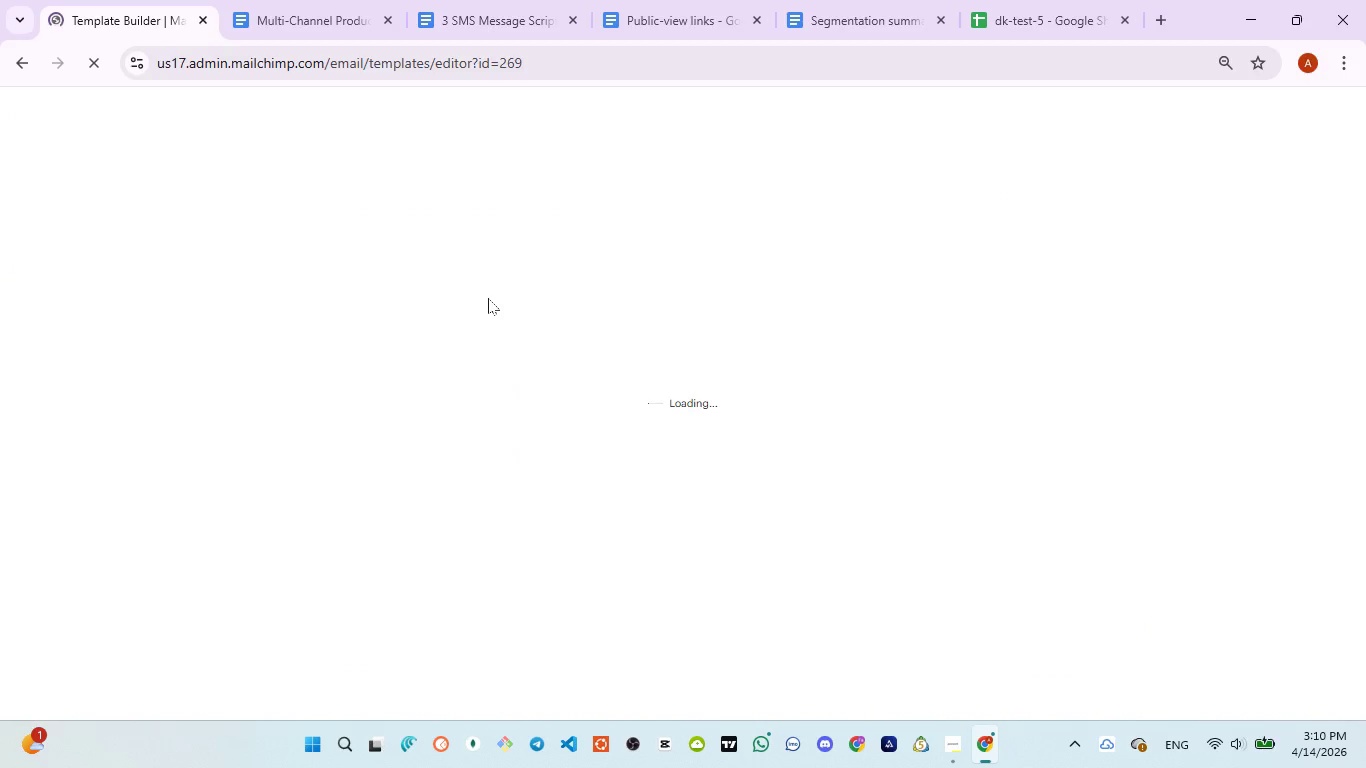 
wait(8.49)
 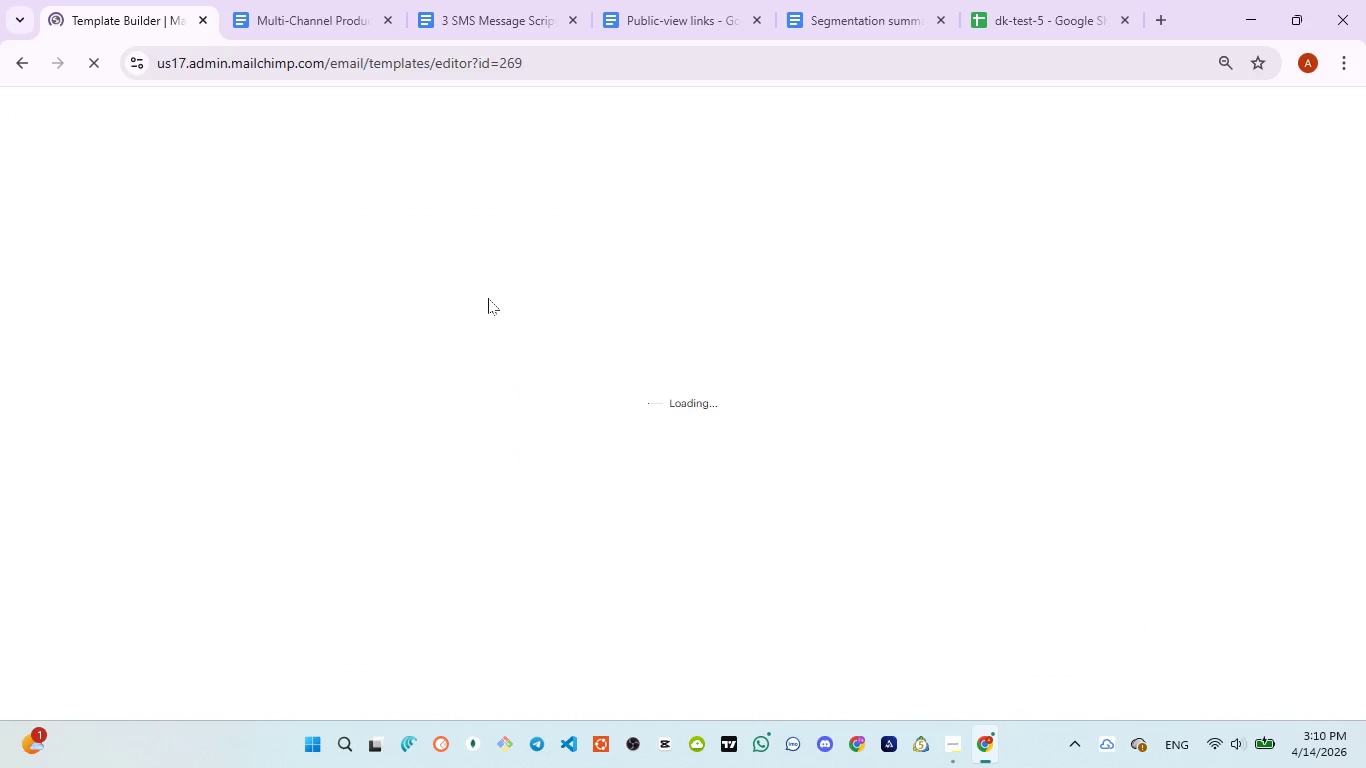 
mouse_move([306, 312])
 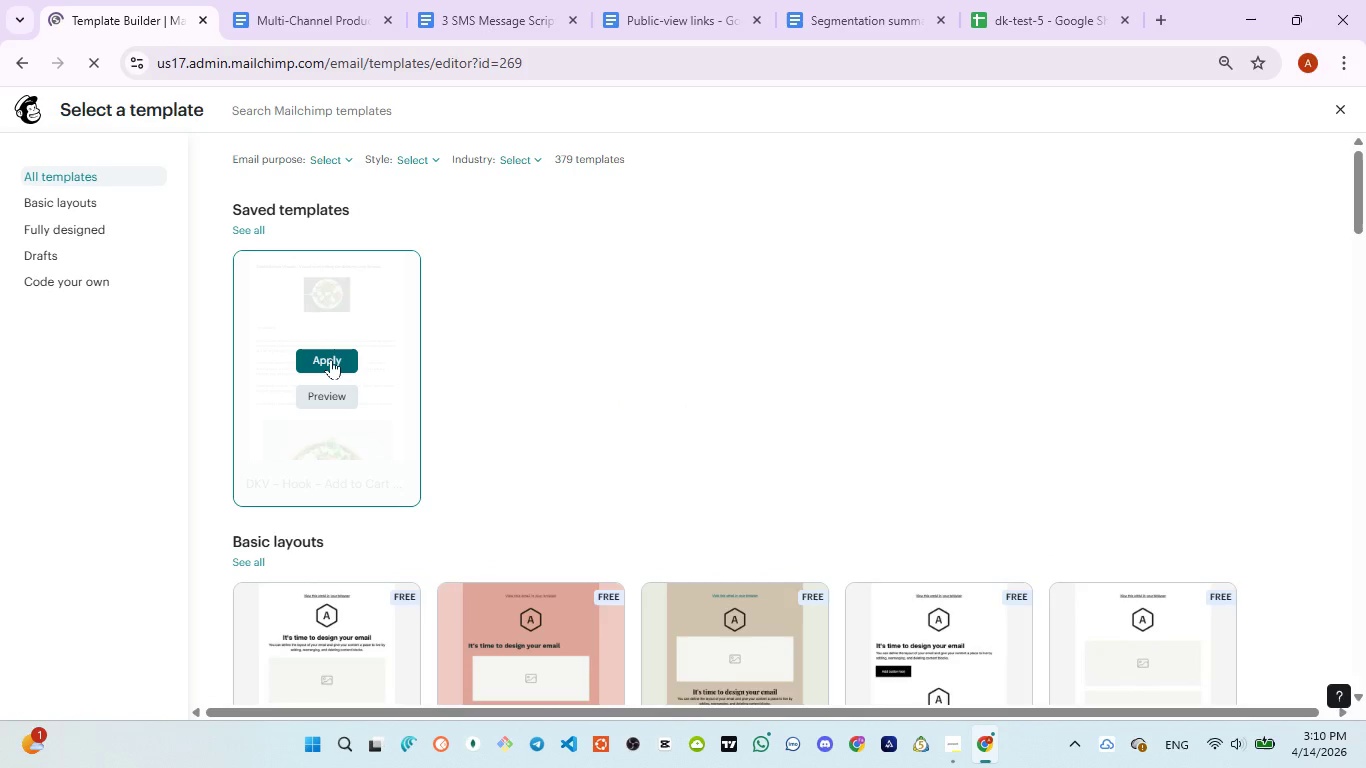 
left_click([331, 359])
 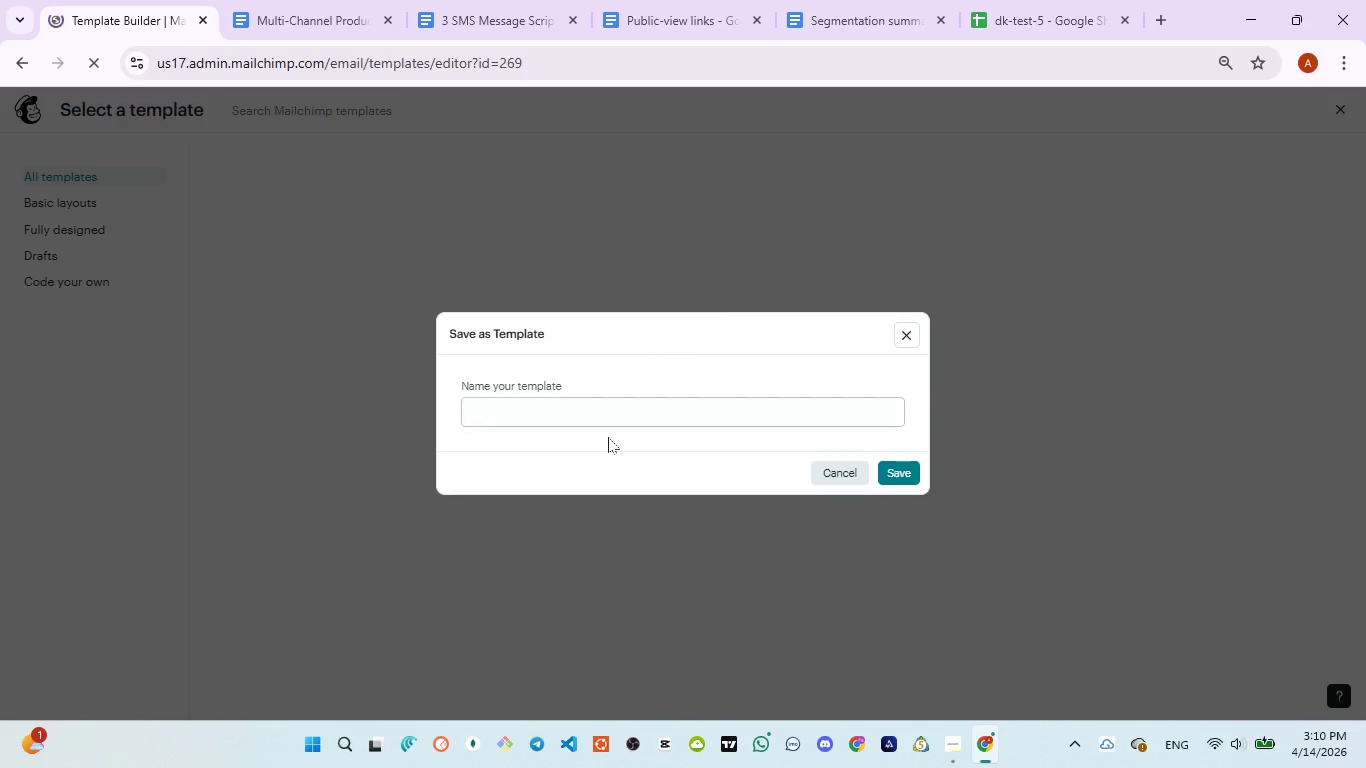 
left_click([604, 403])
 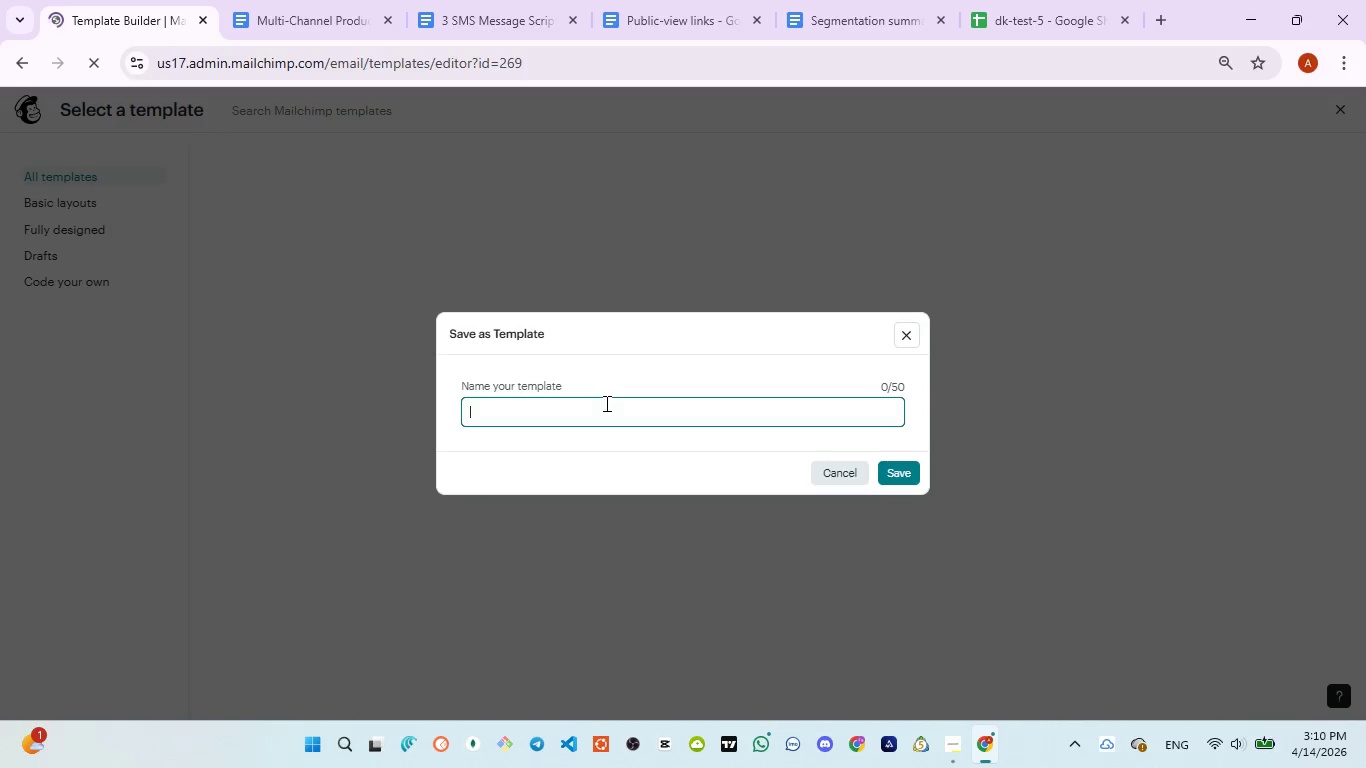 
key(Control+V)
 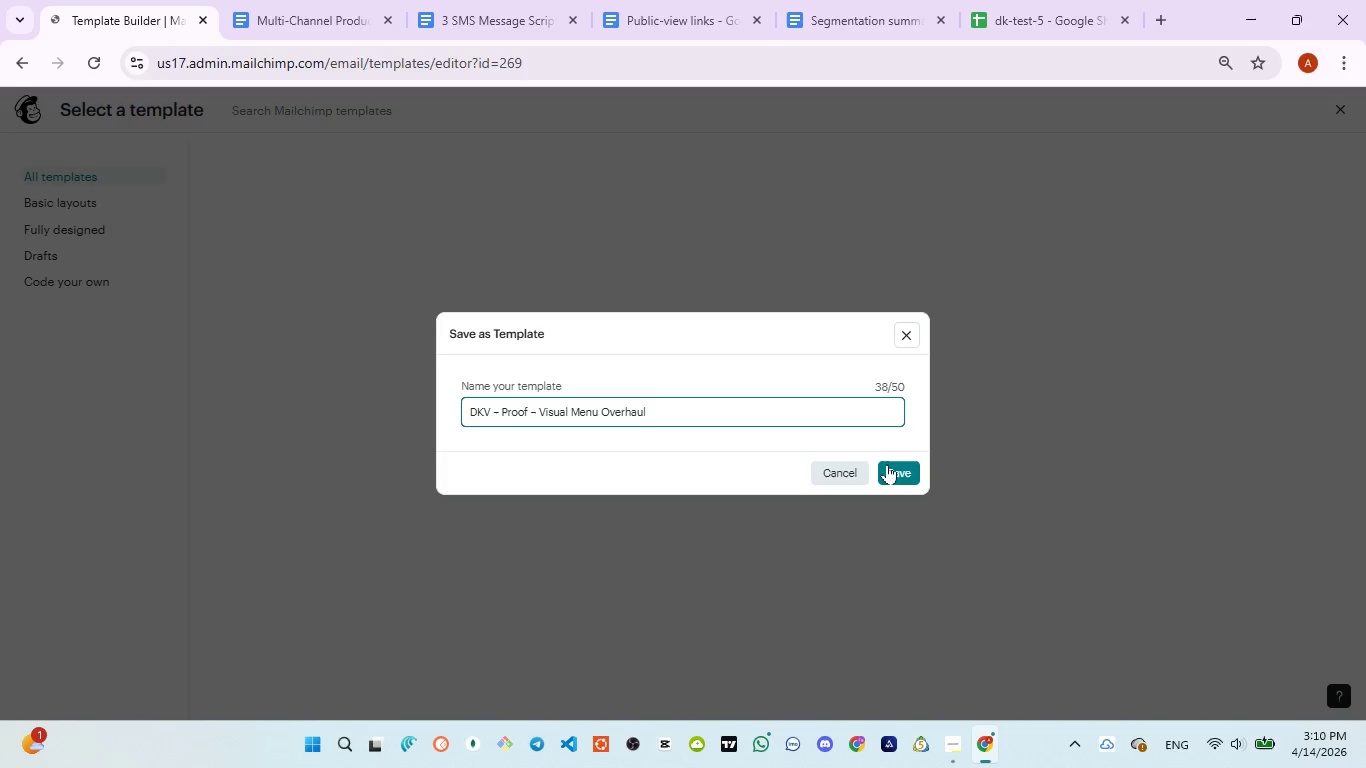 
left_click([900, 476])
 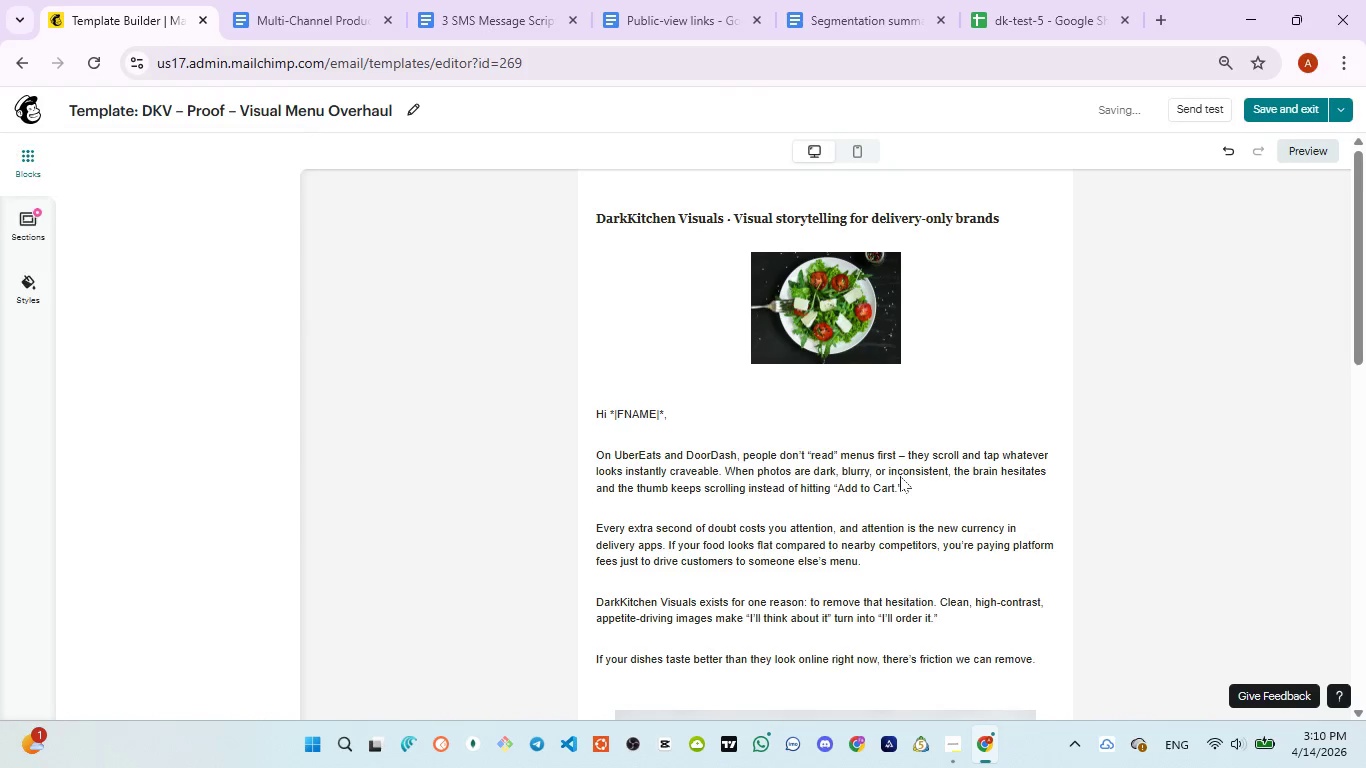 
scroll: coordinate [903, 480], scroll_direction: down, amount: 4.0
 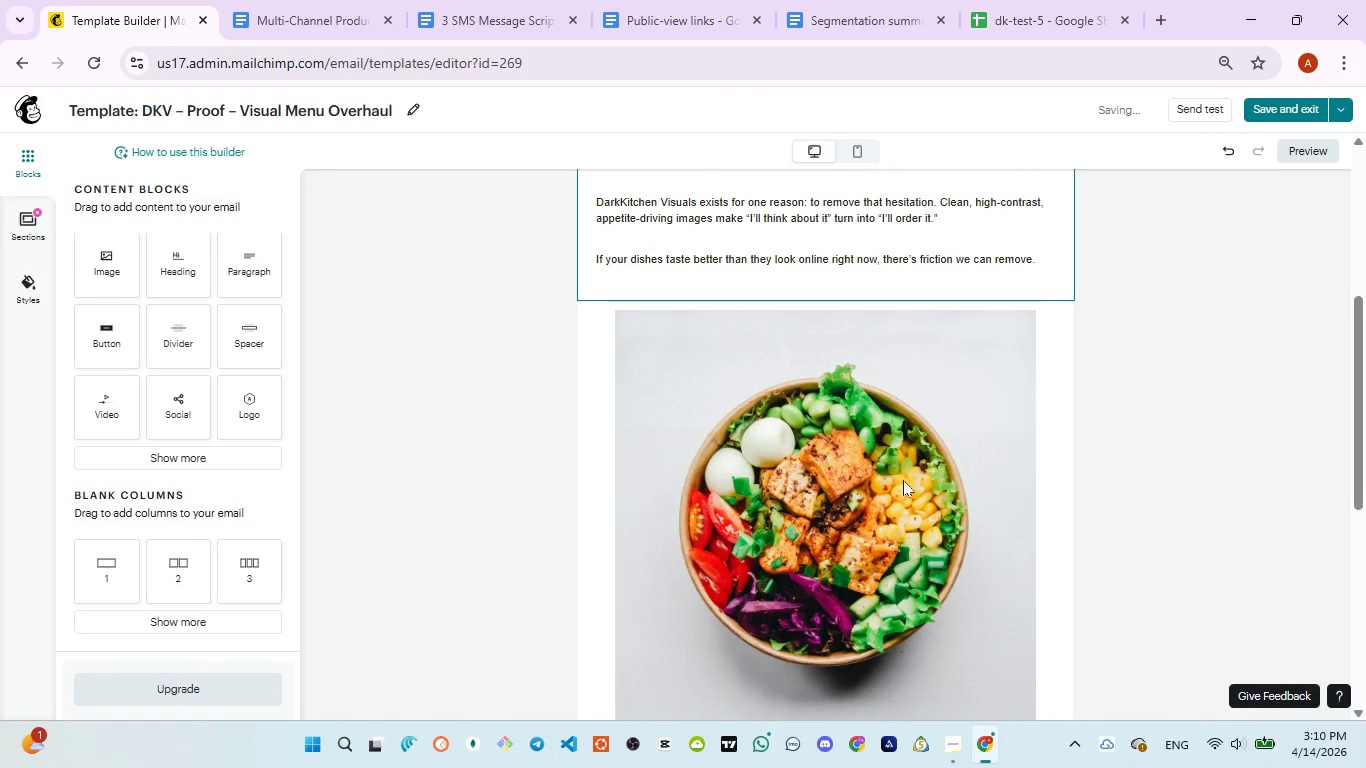 
scroll: coordinate [903, 480], scroll_direction: up, amount: 4.0
 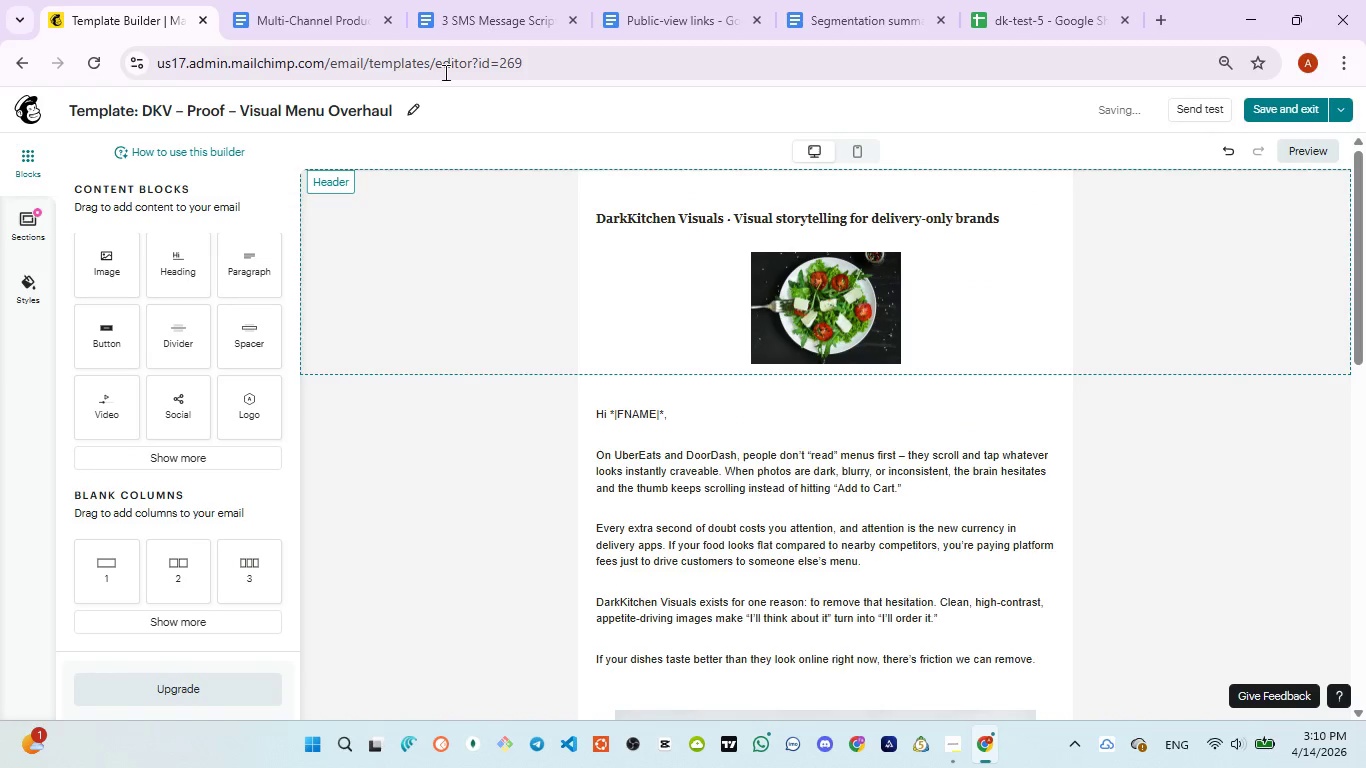 
left_click([462, 17])
 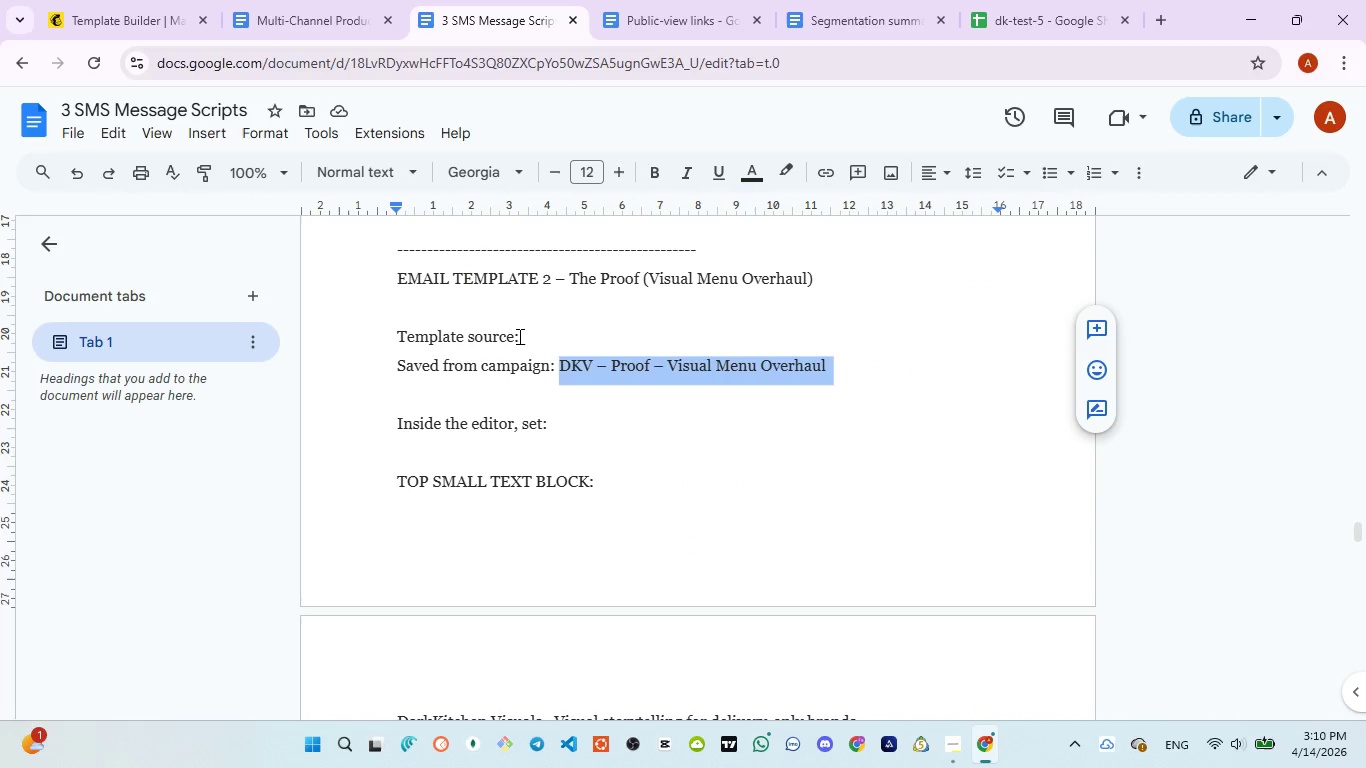 
scroll: coordinate [517, 376], scroll_direction: down, amount: 3.0
 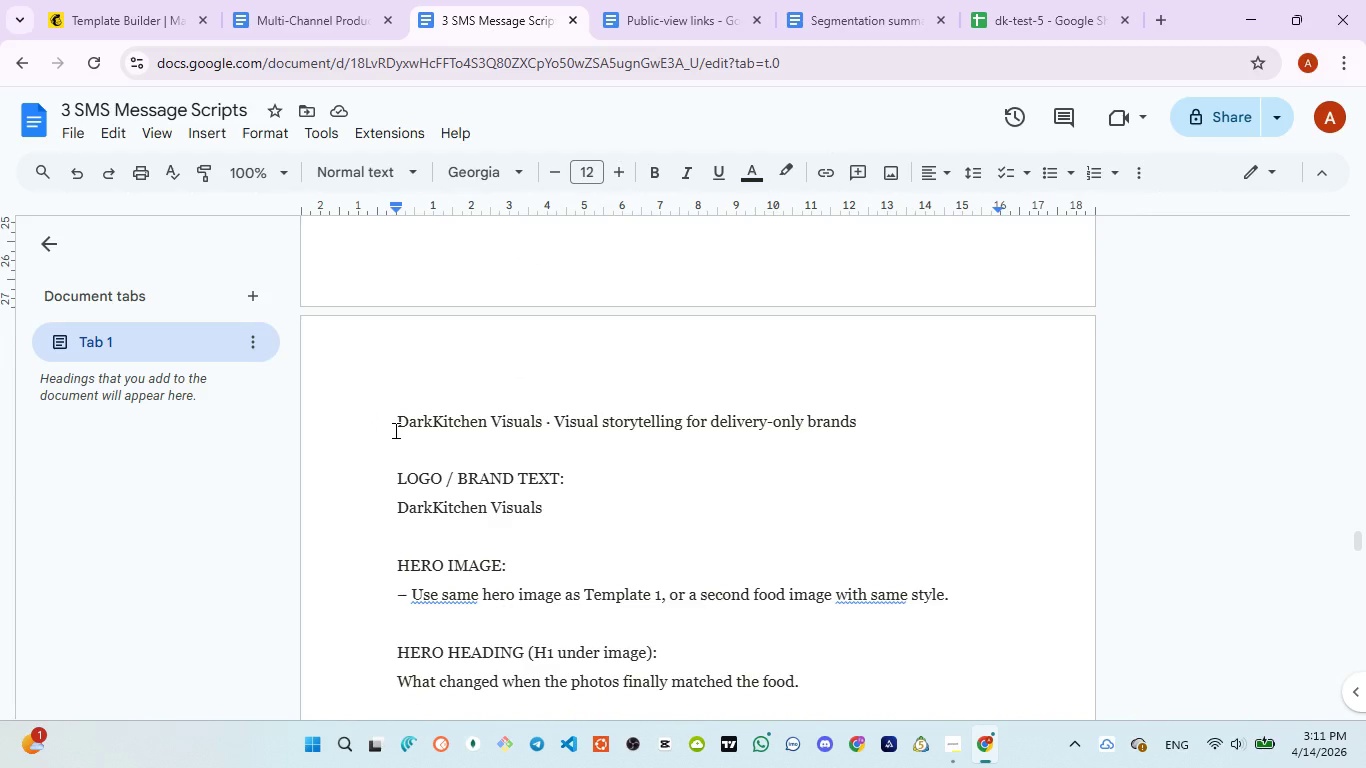 
left_click_drag(start_coordinate=[394, 430], to_coordinate=[859, 418])
 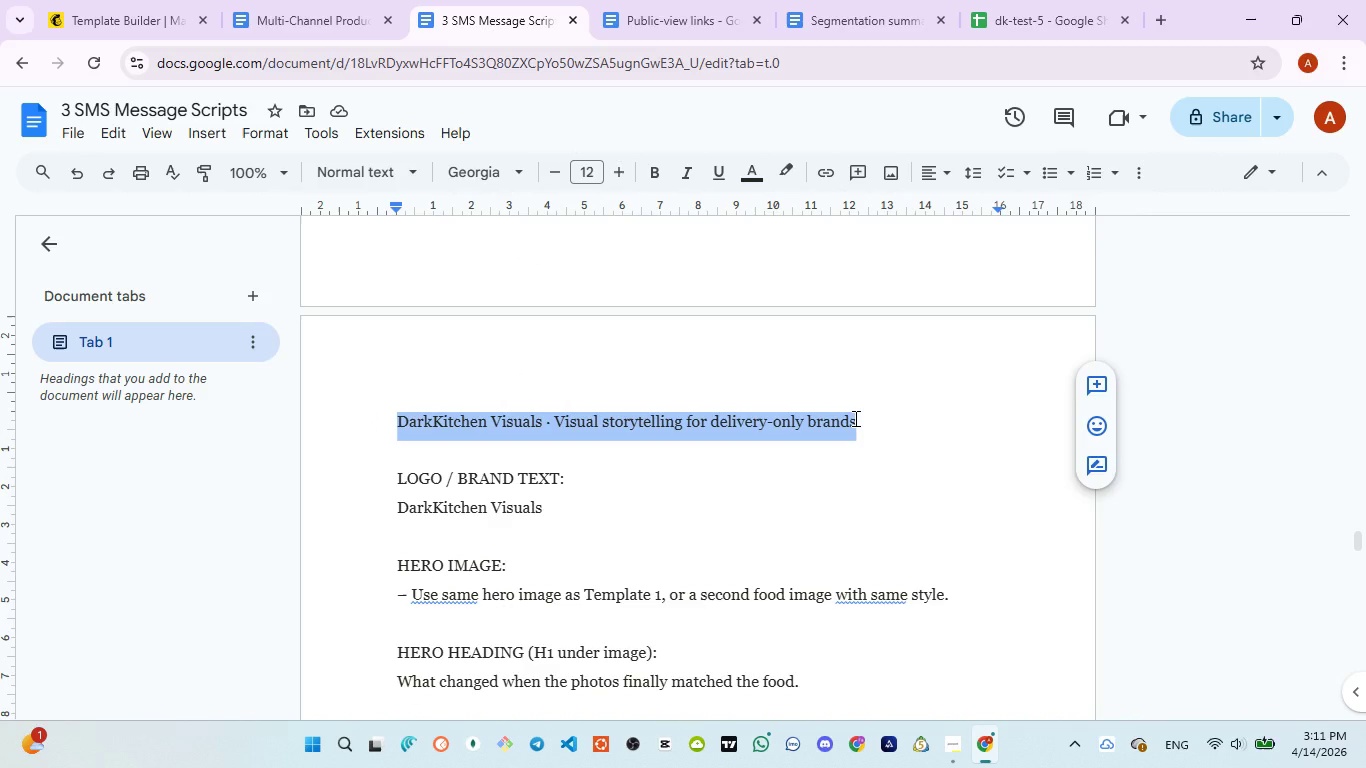 
key(Control+C)
 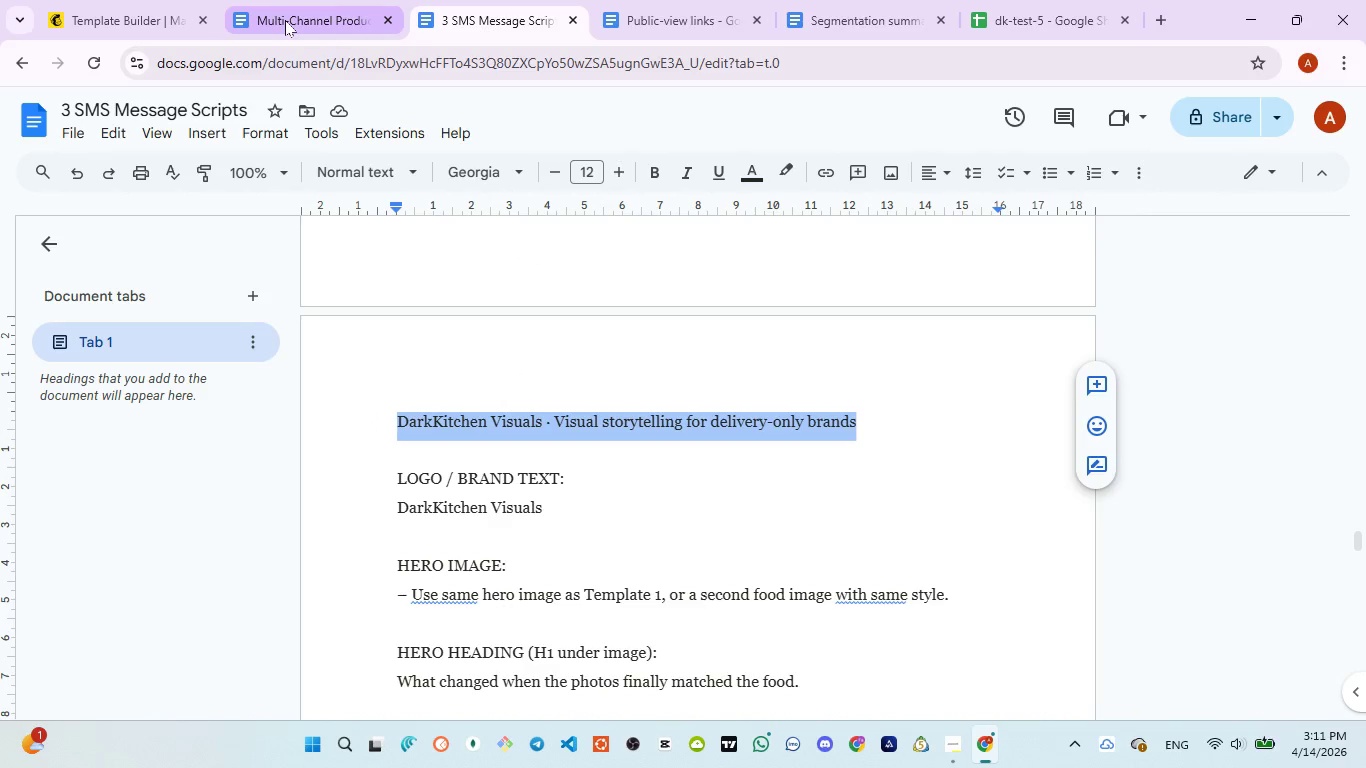 
left_click([285, 20])
 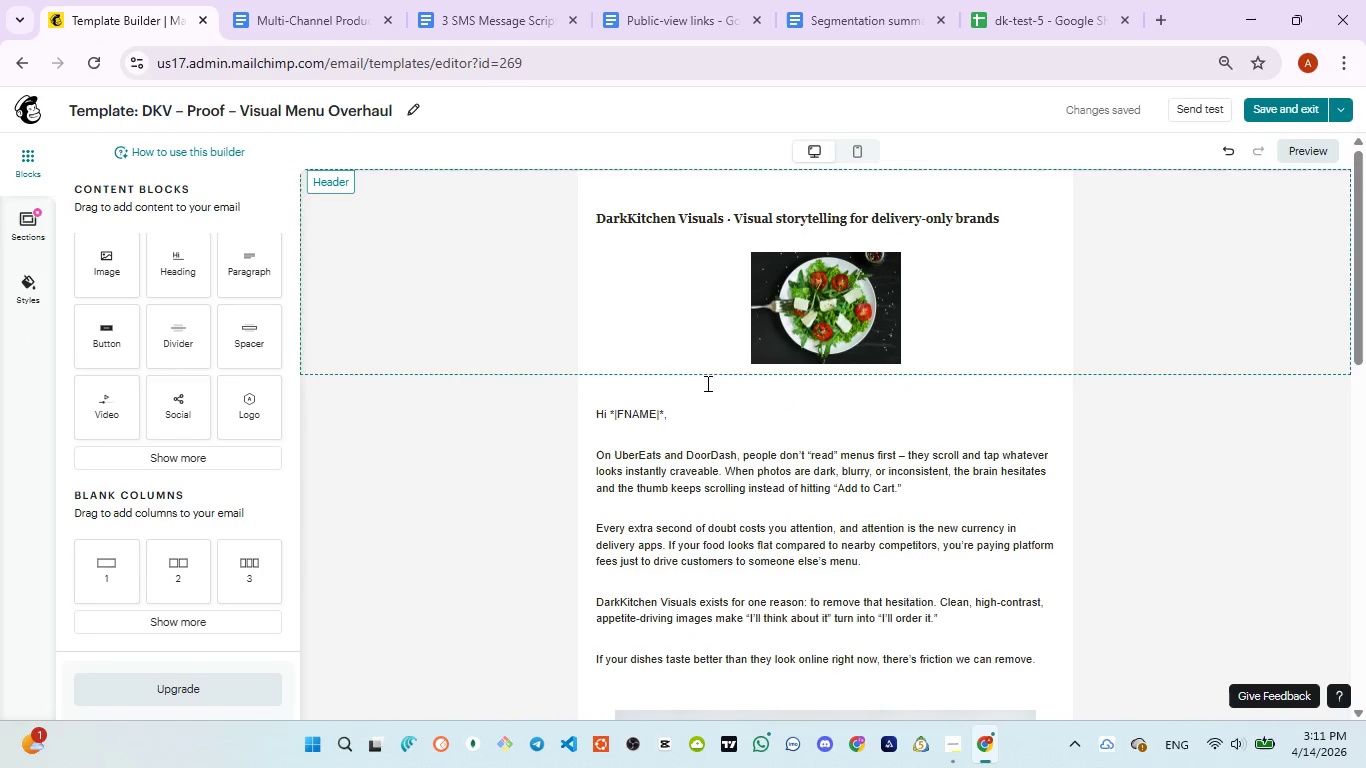 
scroll: coordinate [671, 283], scroll_direction: up, amount: 1.0
 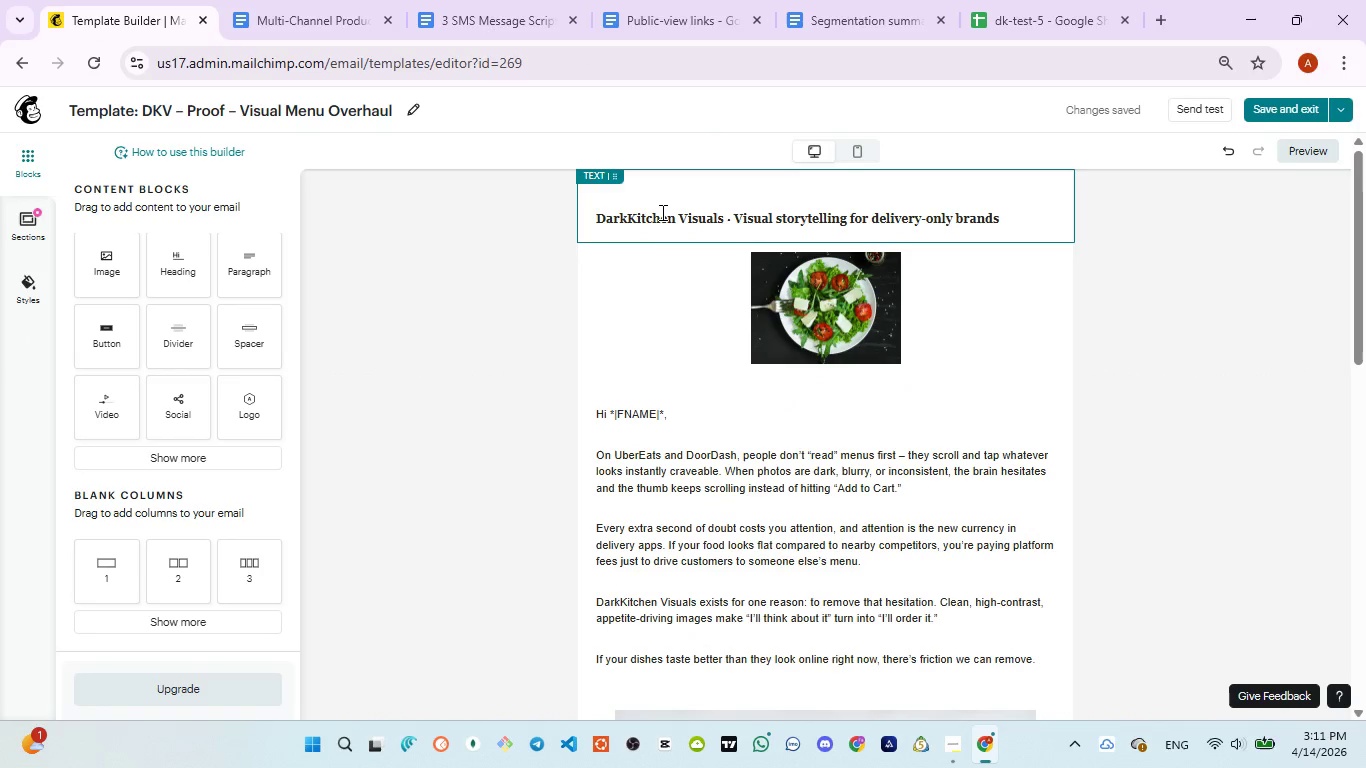 
left_click([661, 212])
 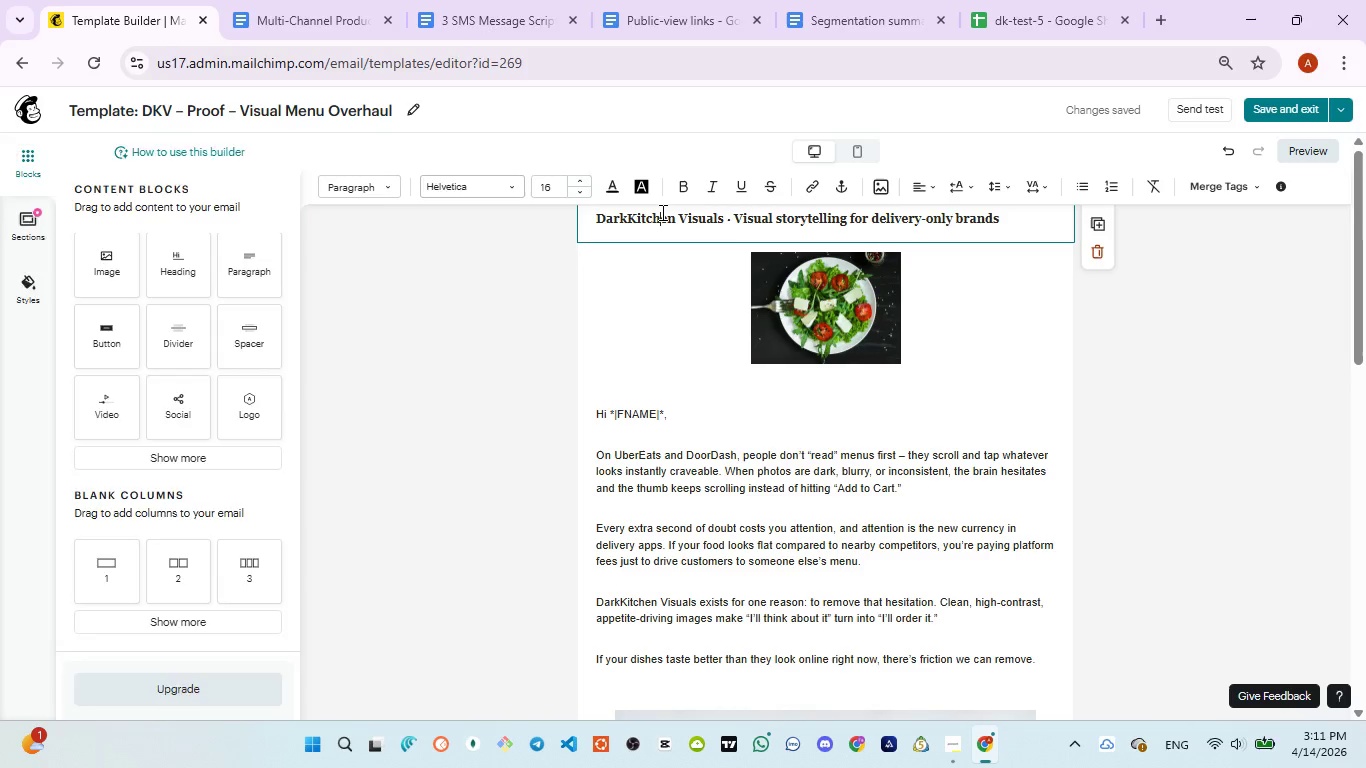 
key(Control+A)
 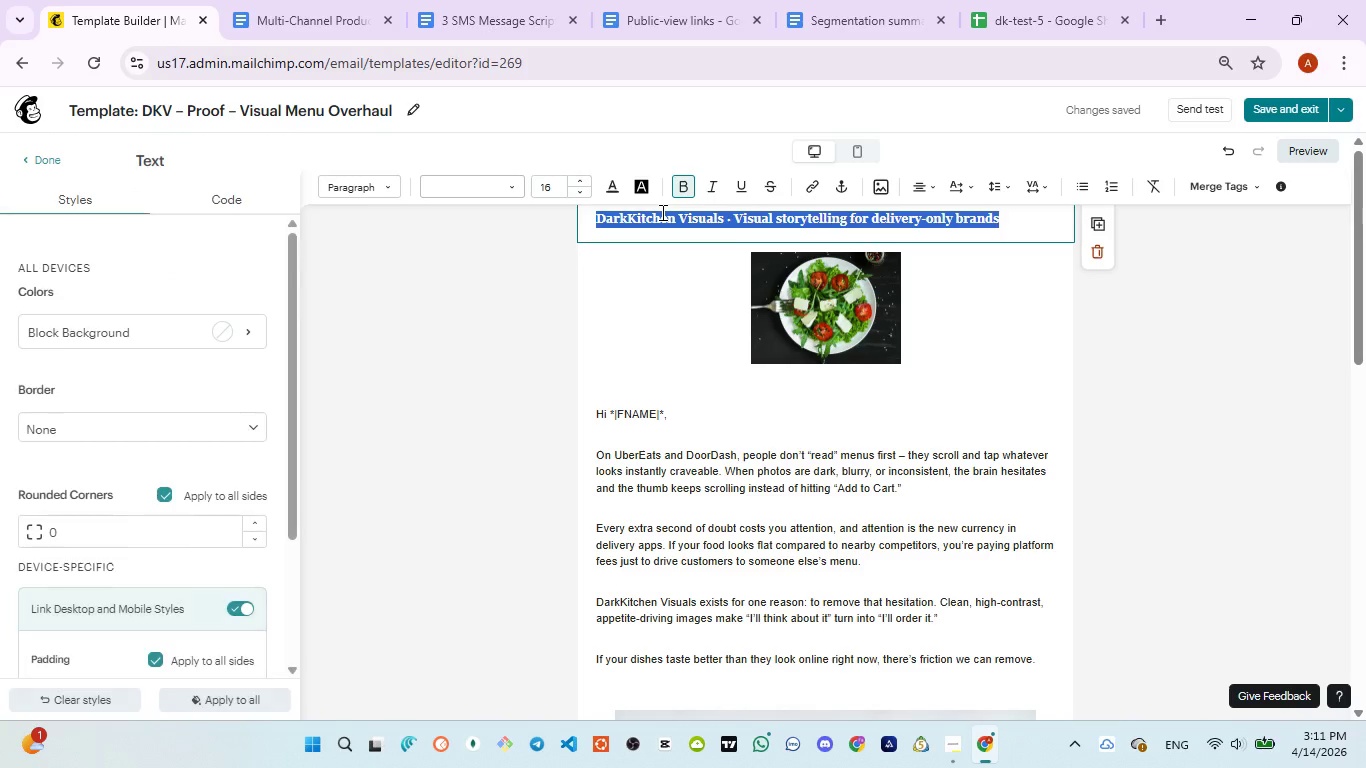 
key(Control+V)
 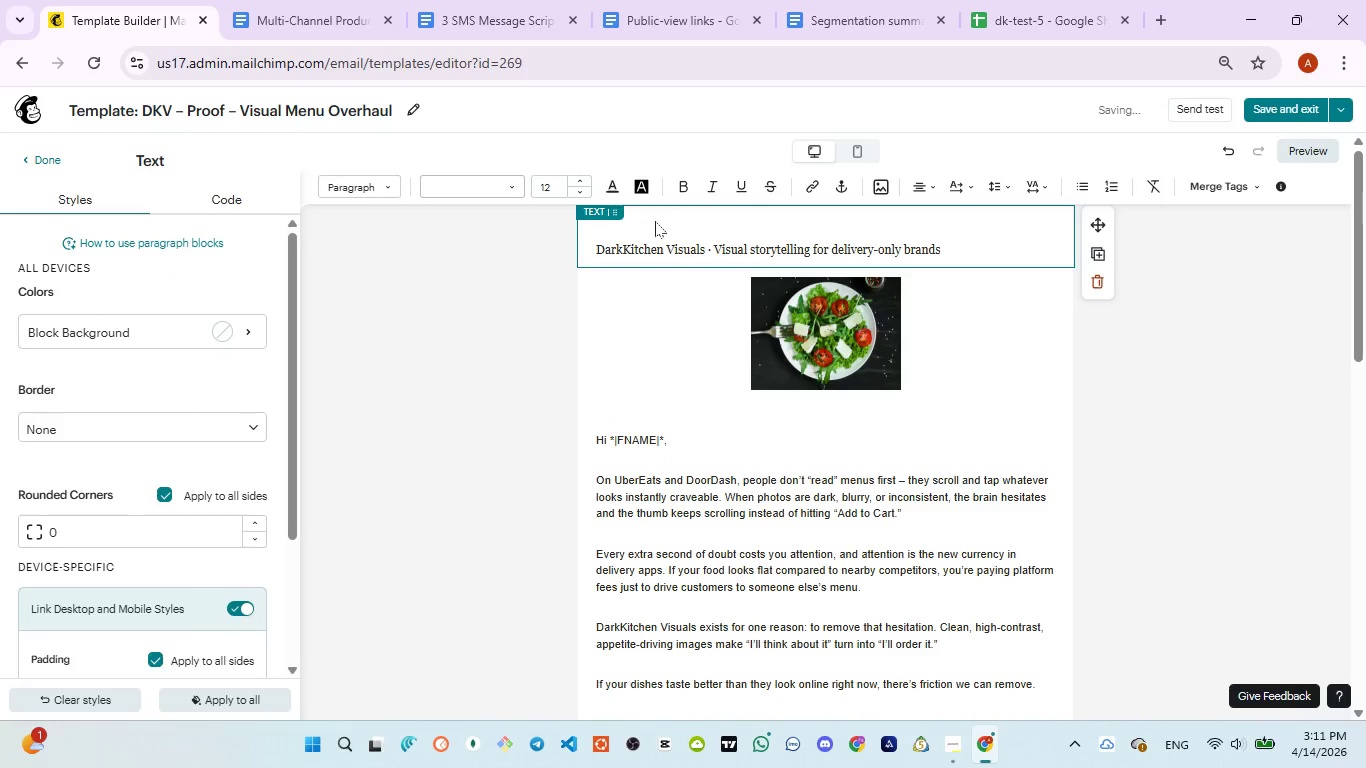 
key(Control+A)
 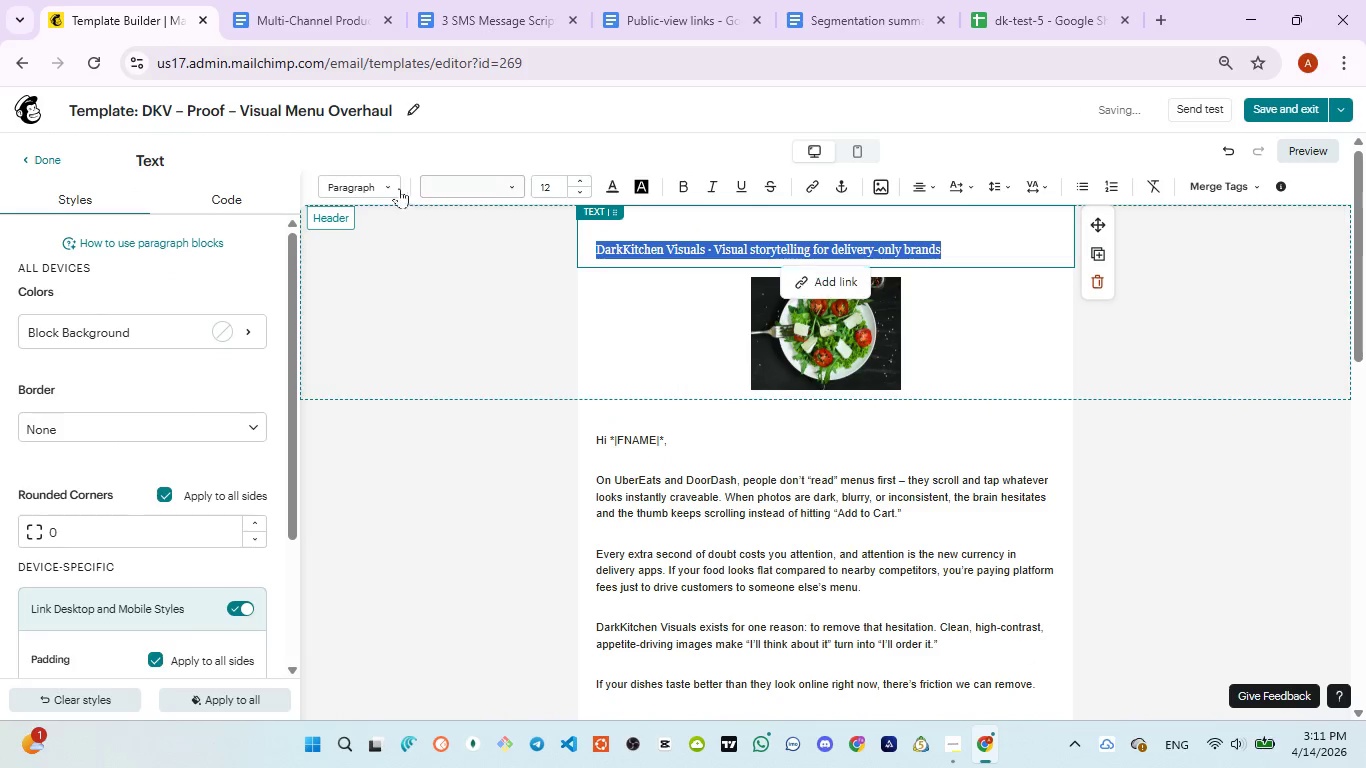 
left_click([385, 184])
 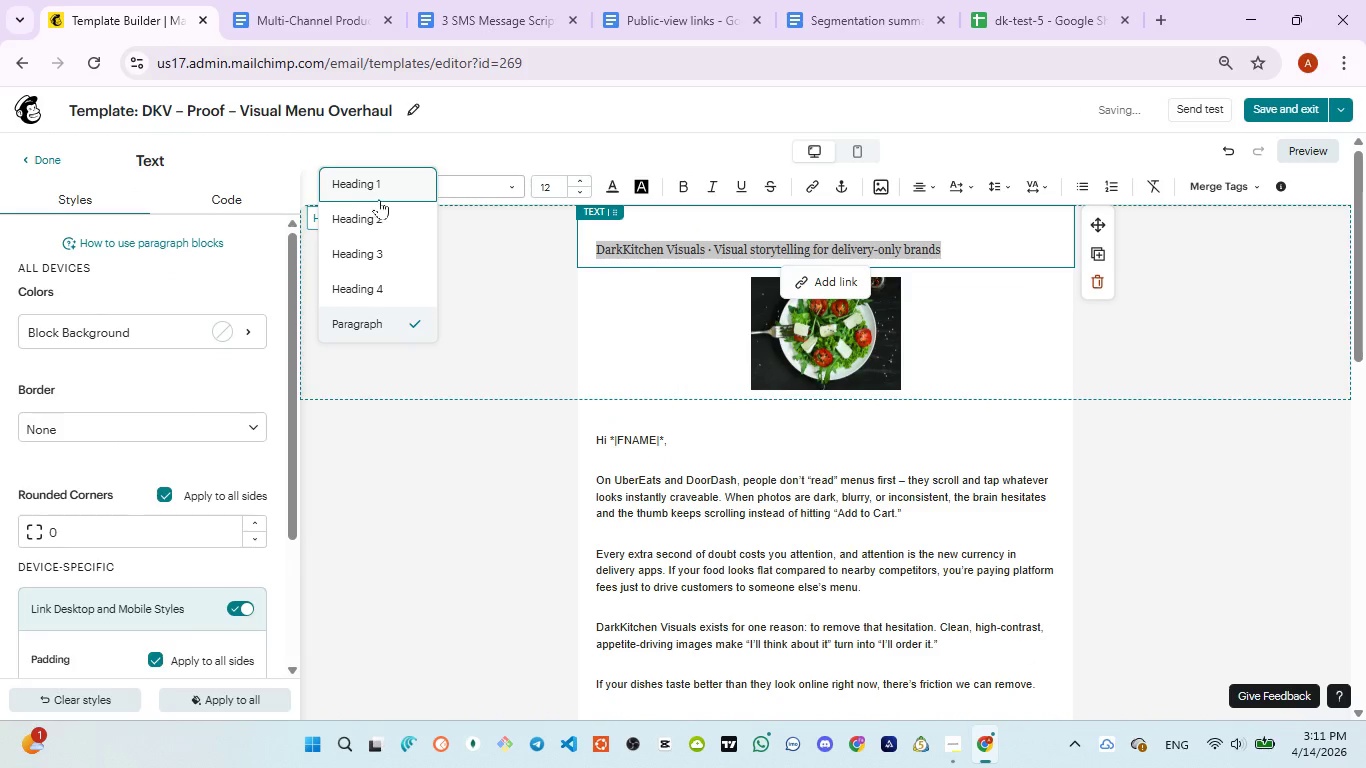 
left_click([381, 191])
 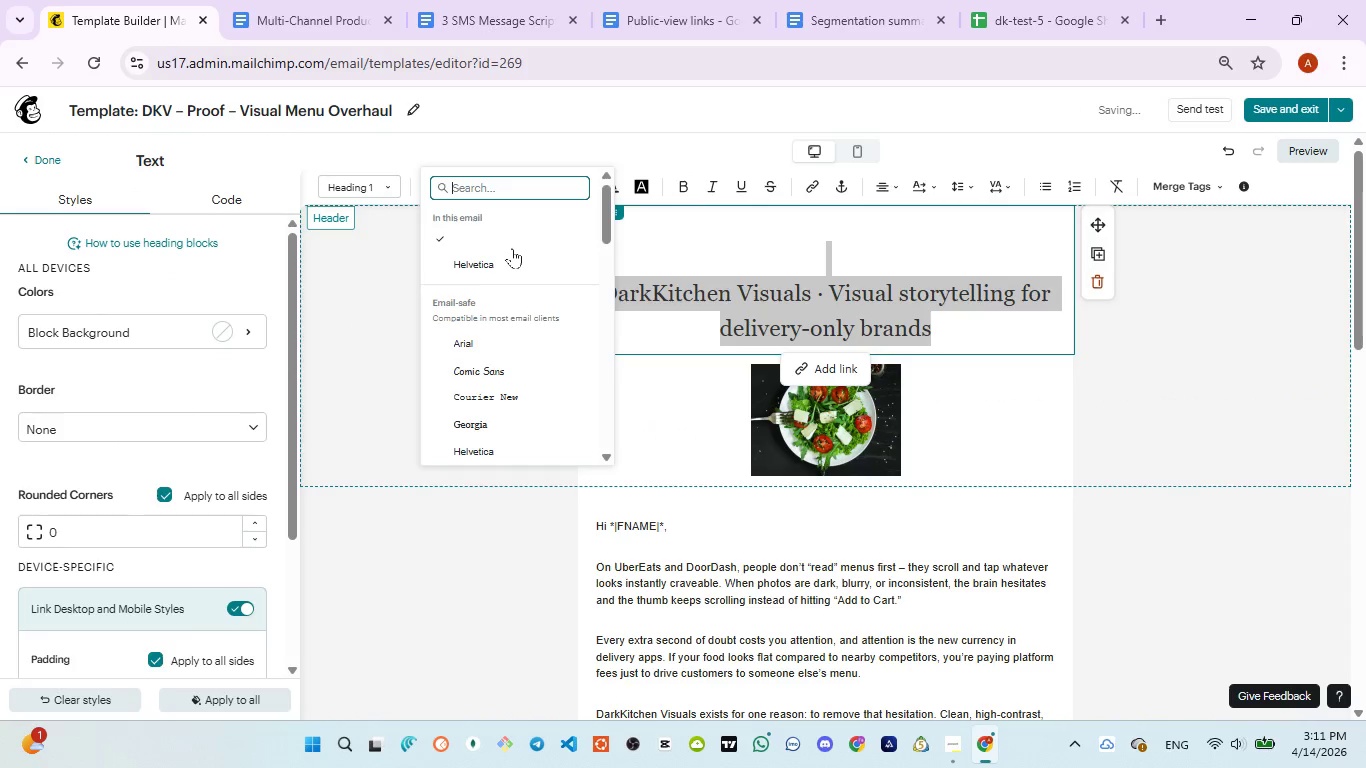 
left_click([501, 267])
 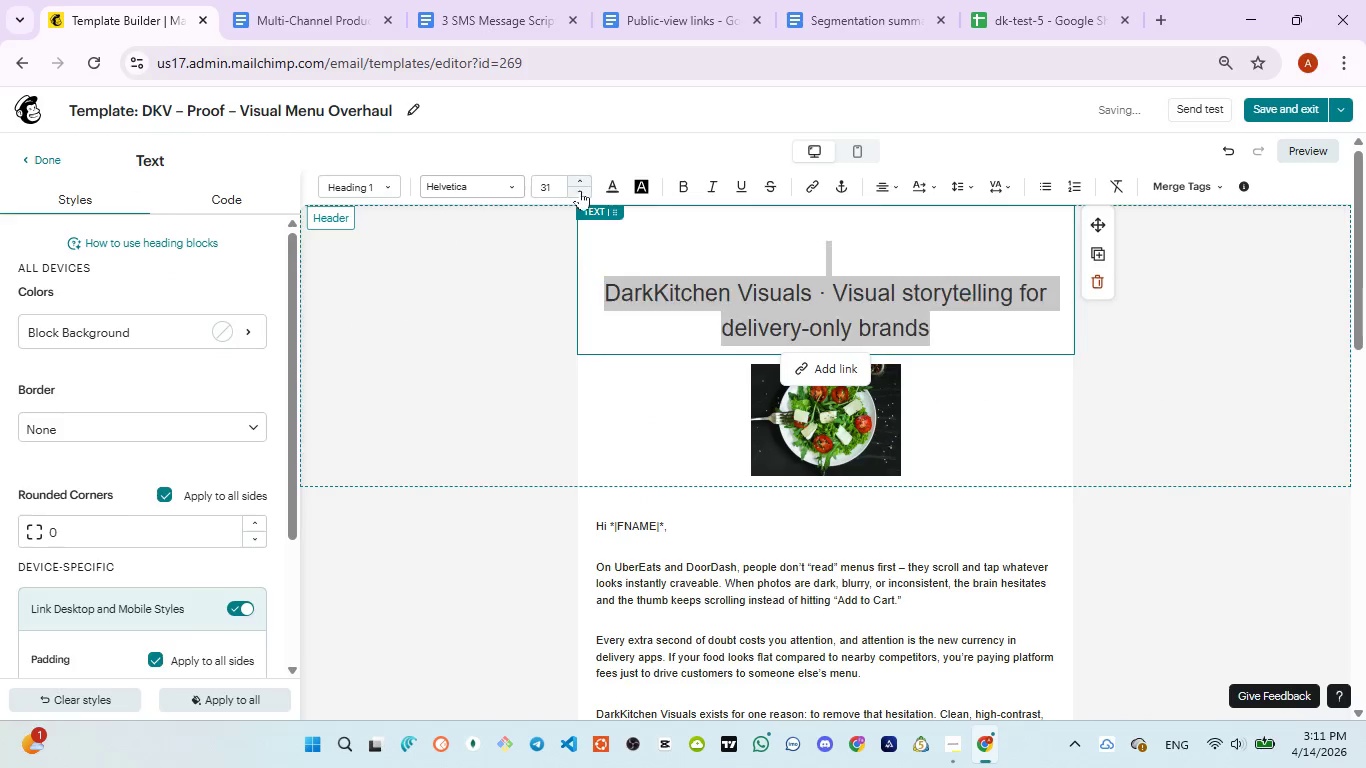 
double_click([580, 190])
 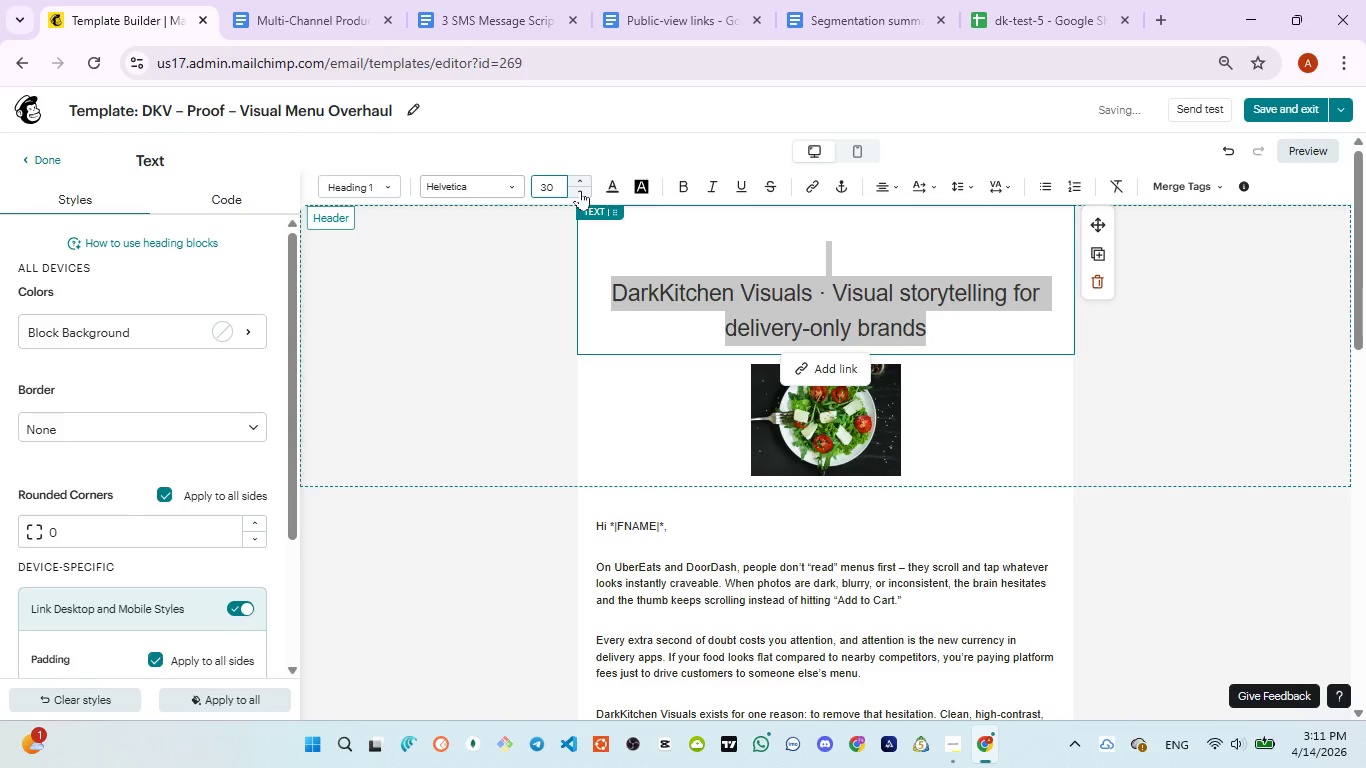 
triple_click([580, 190])
 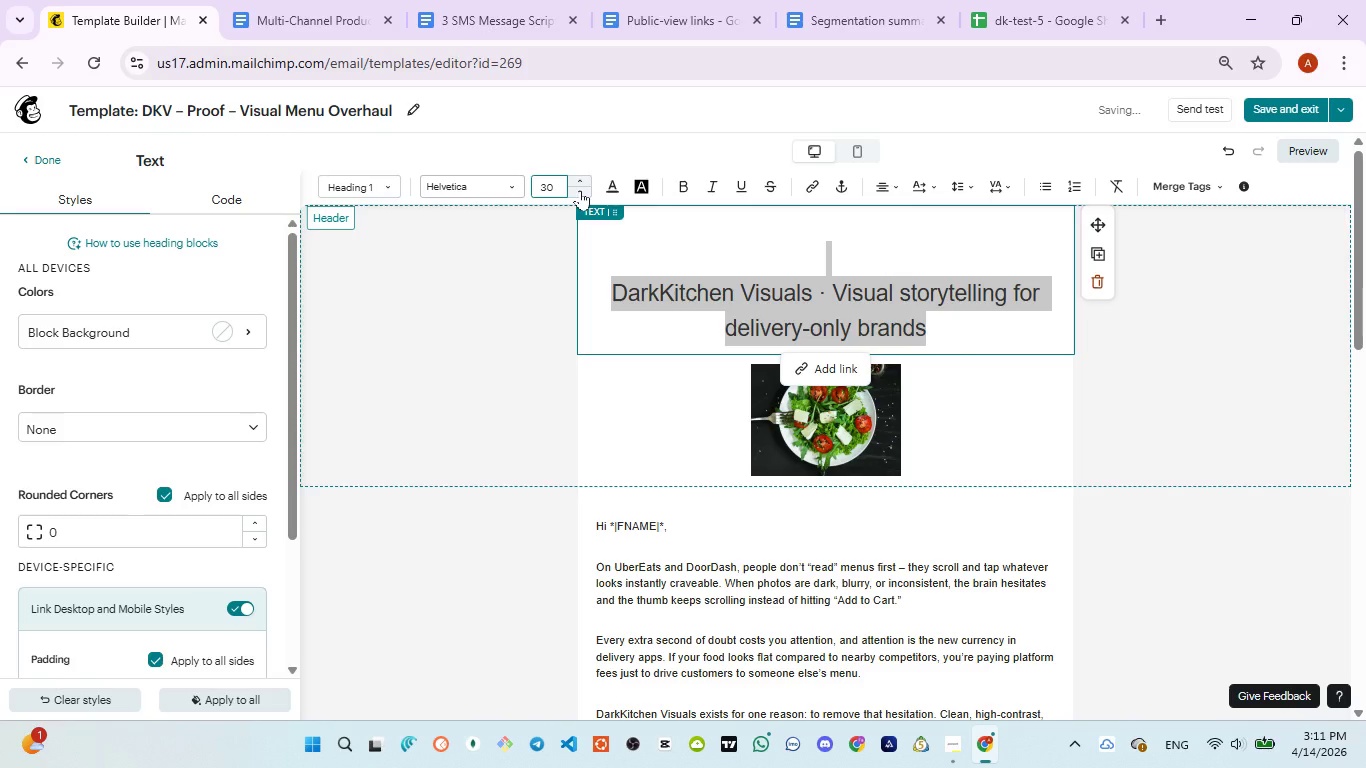 
triple_click([580, 190])
 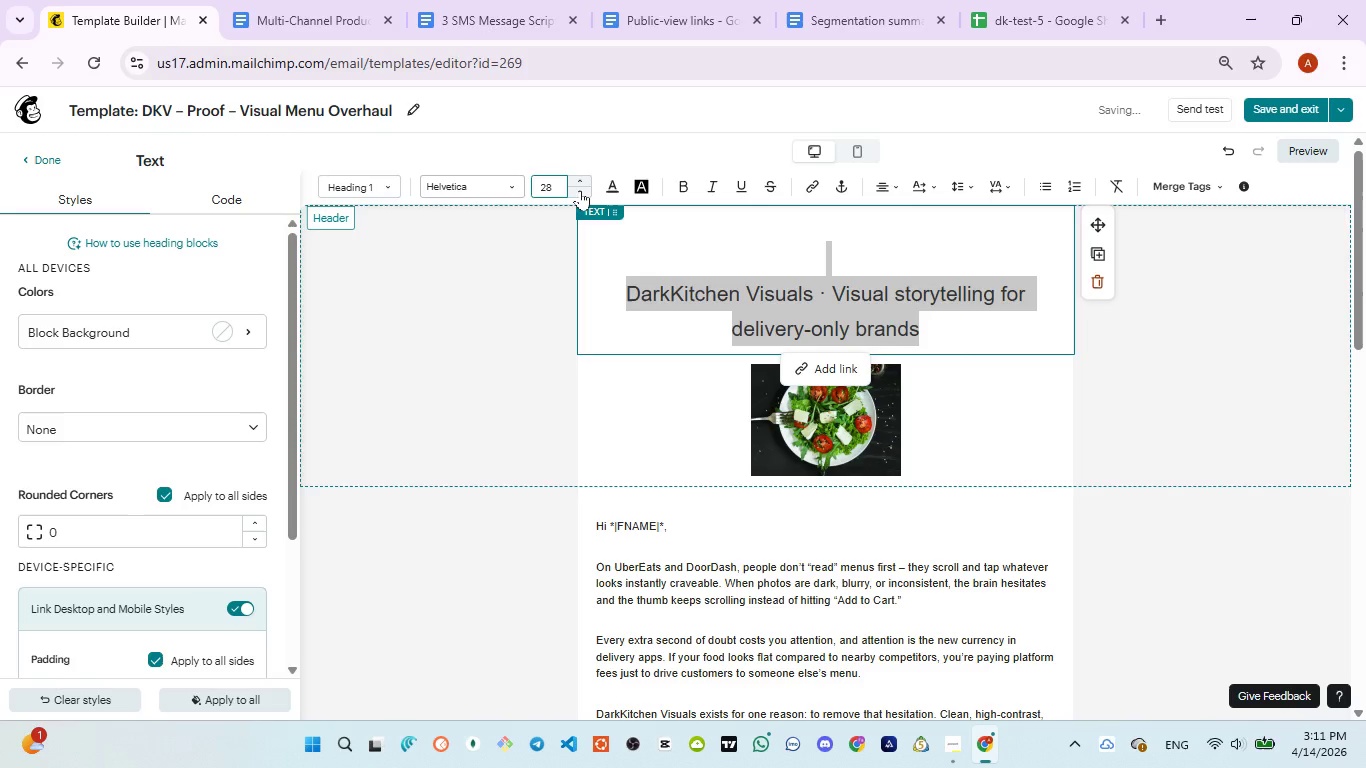 
triple_click([580, 190])
 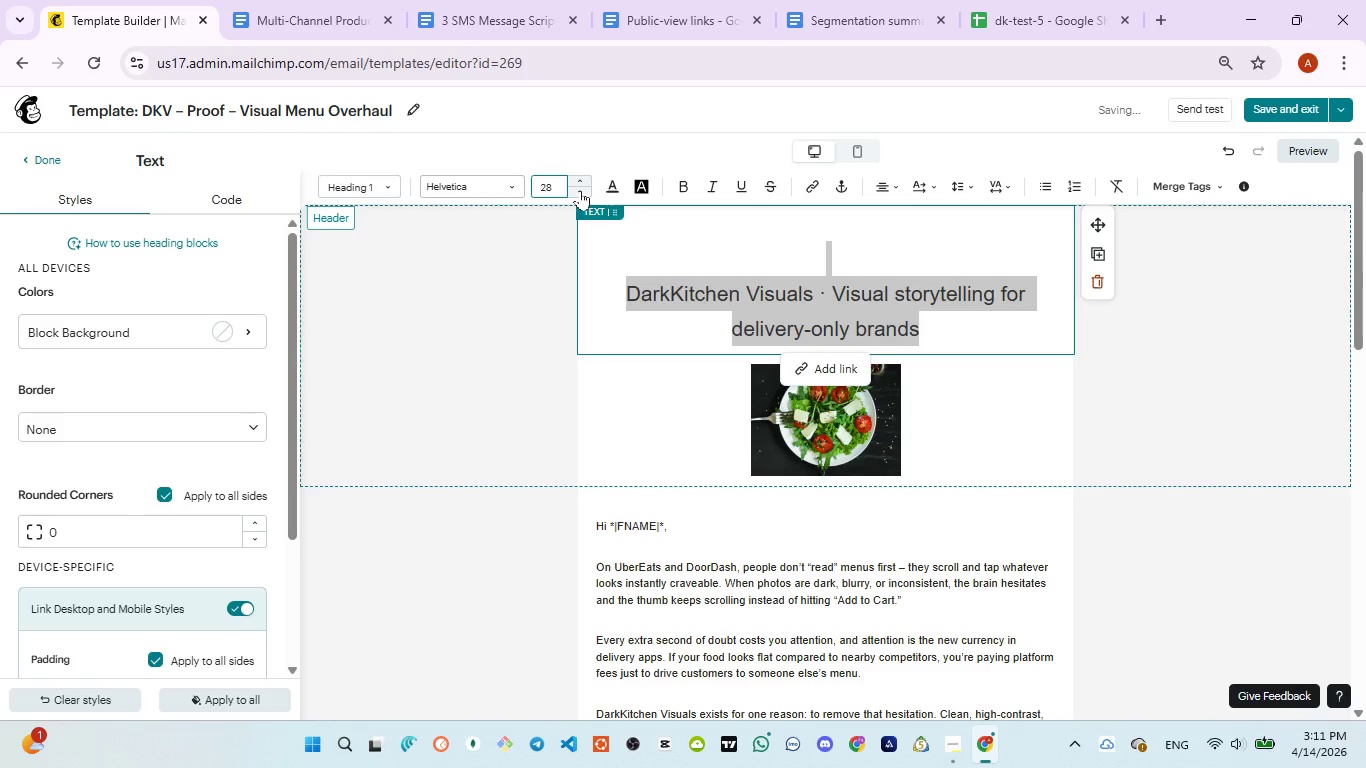 
triple_click([580, 190])
 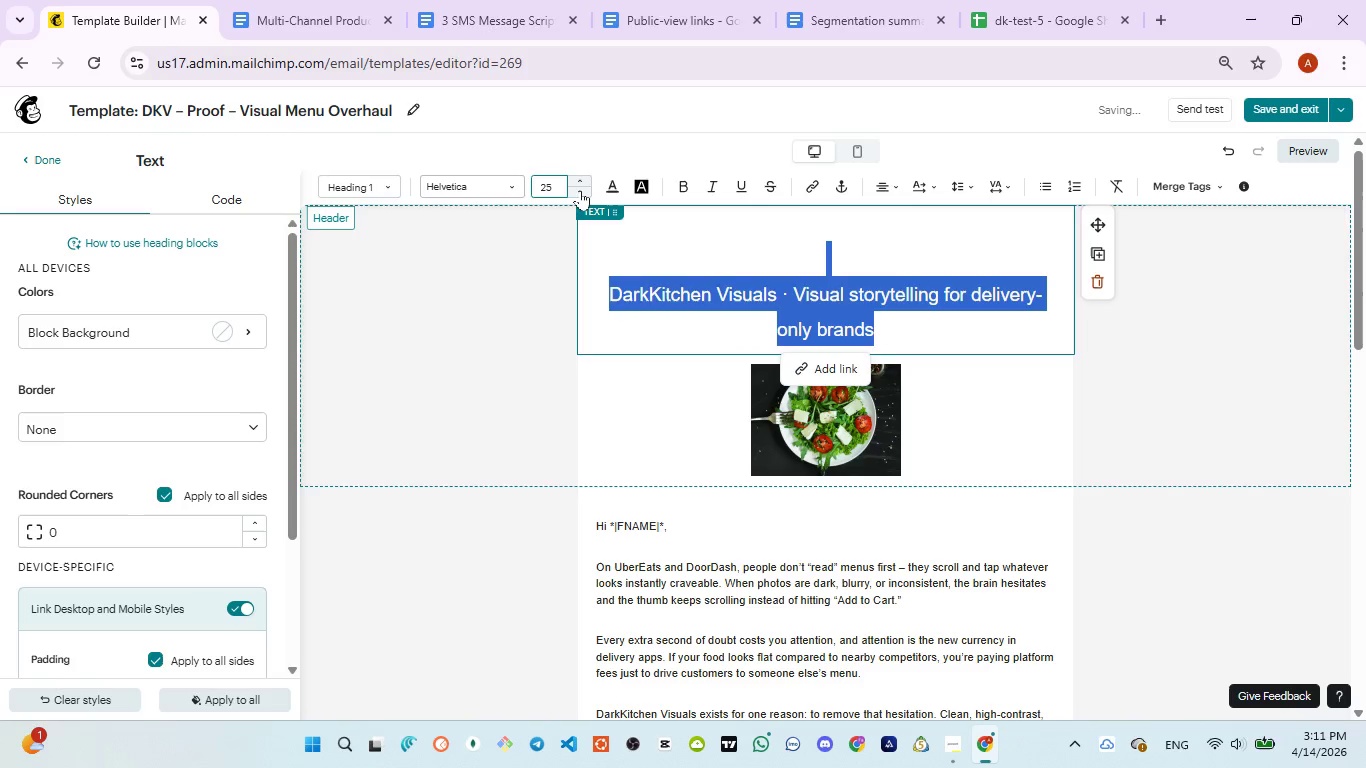 
double_click([580, 190])
 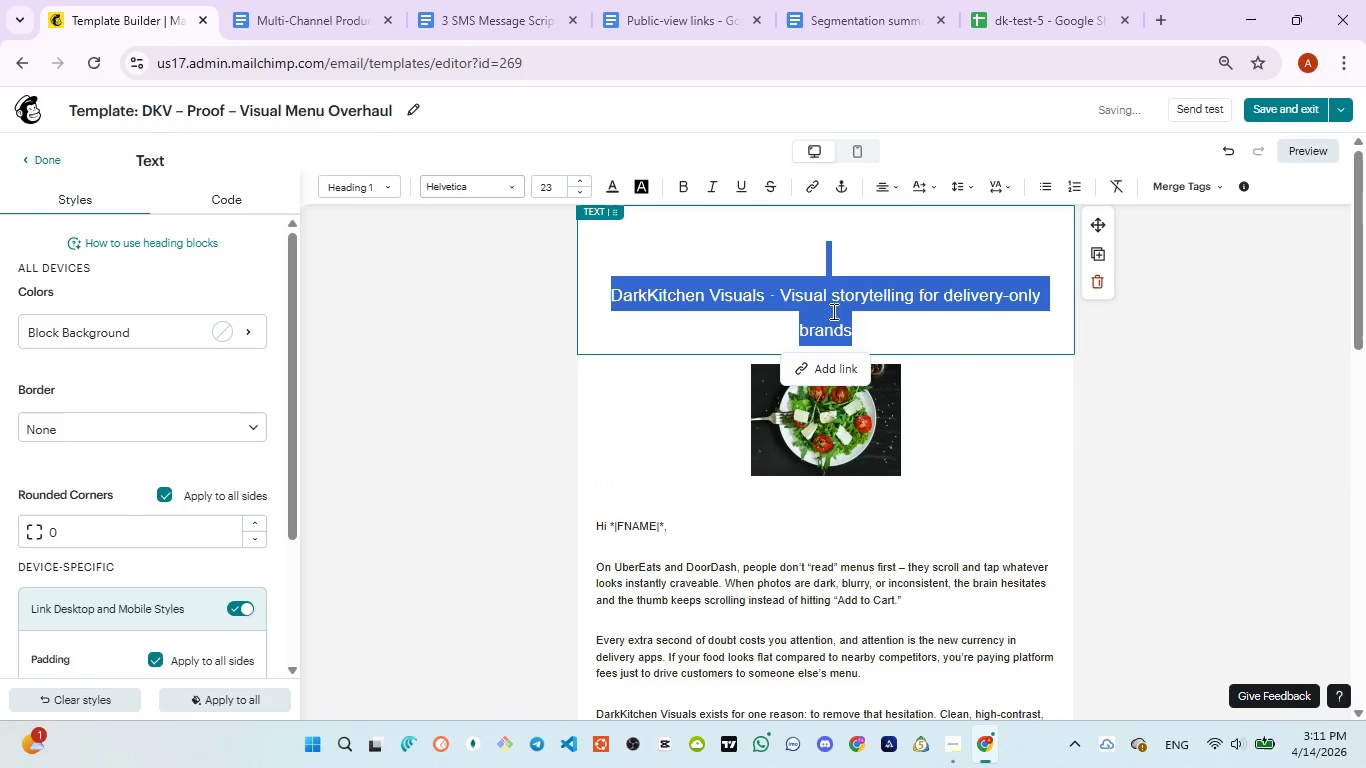 
left_click([1047, 333])
 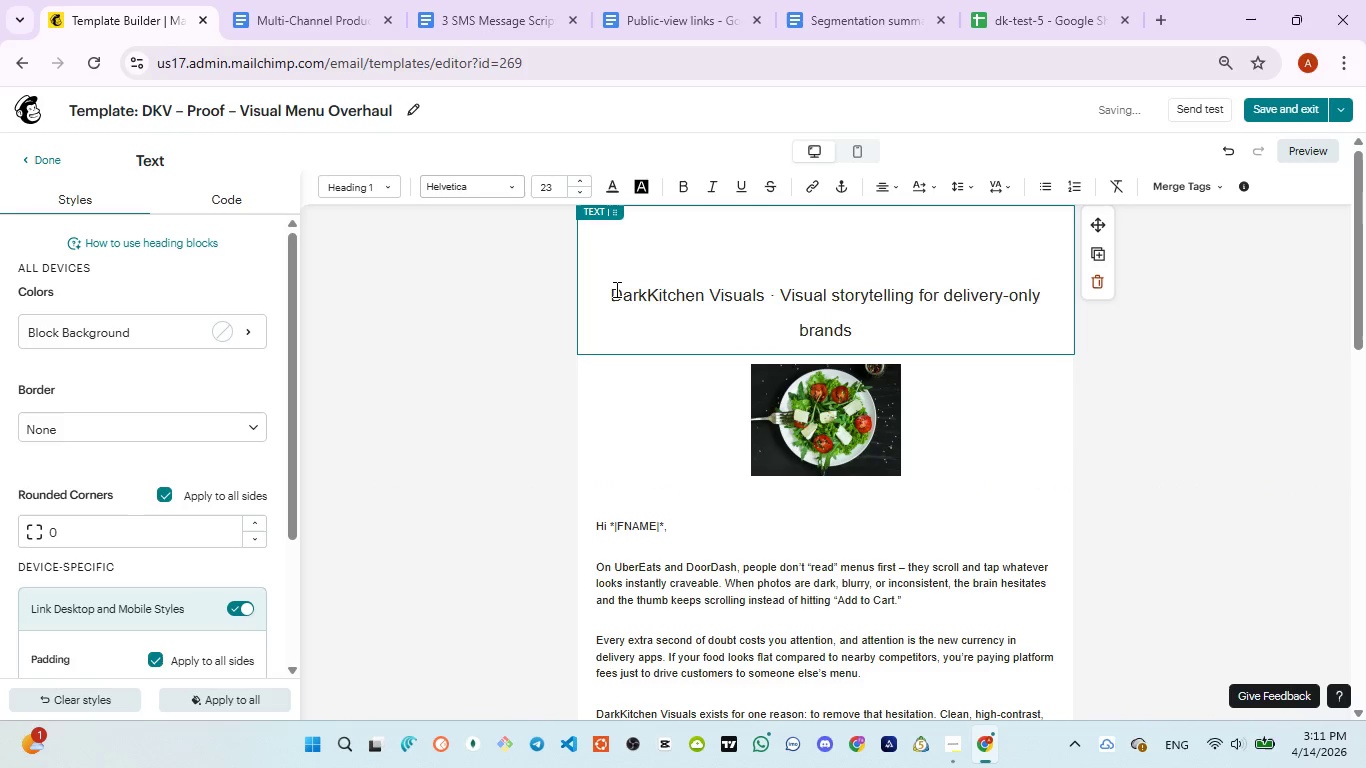 
left_click([615, 289])
 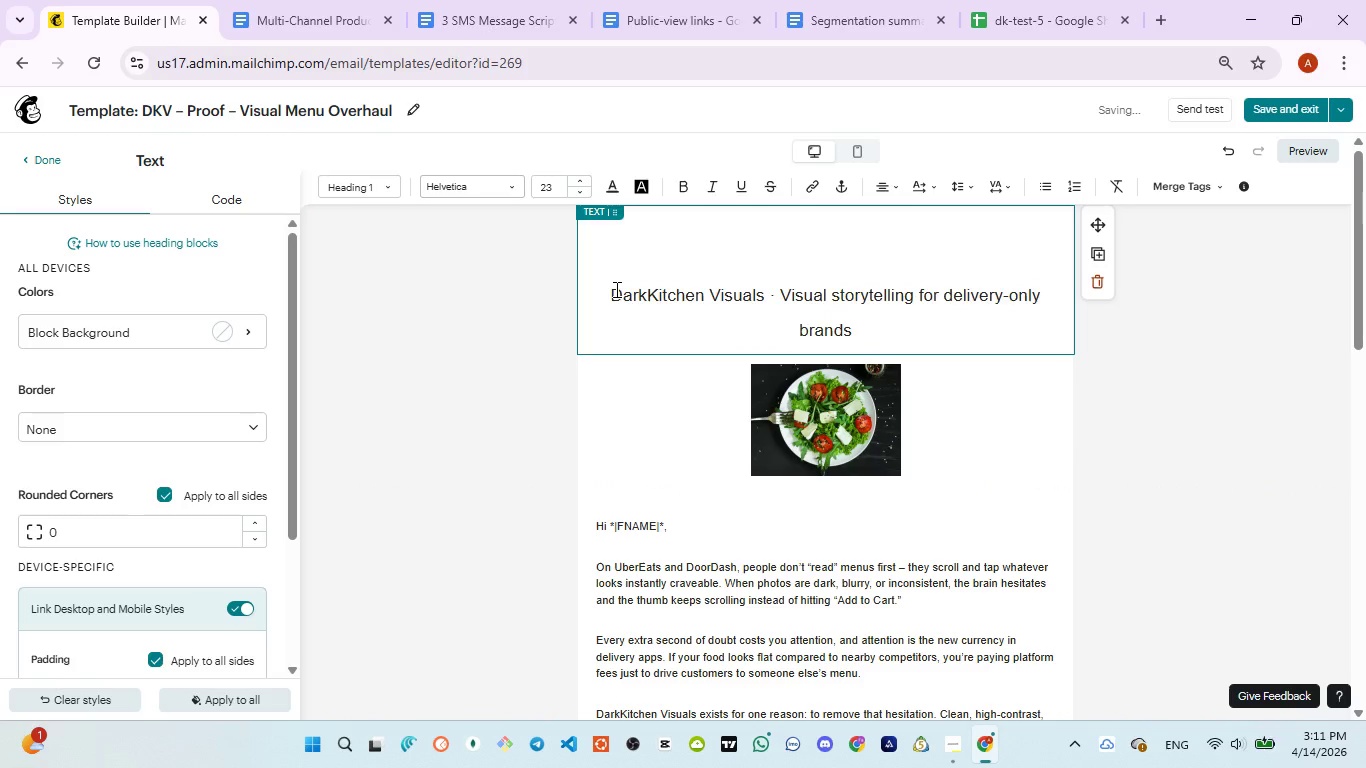 
key(Backspace)
 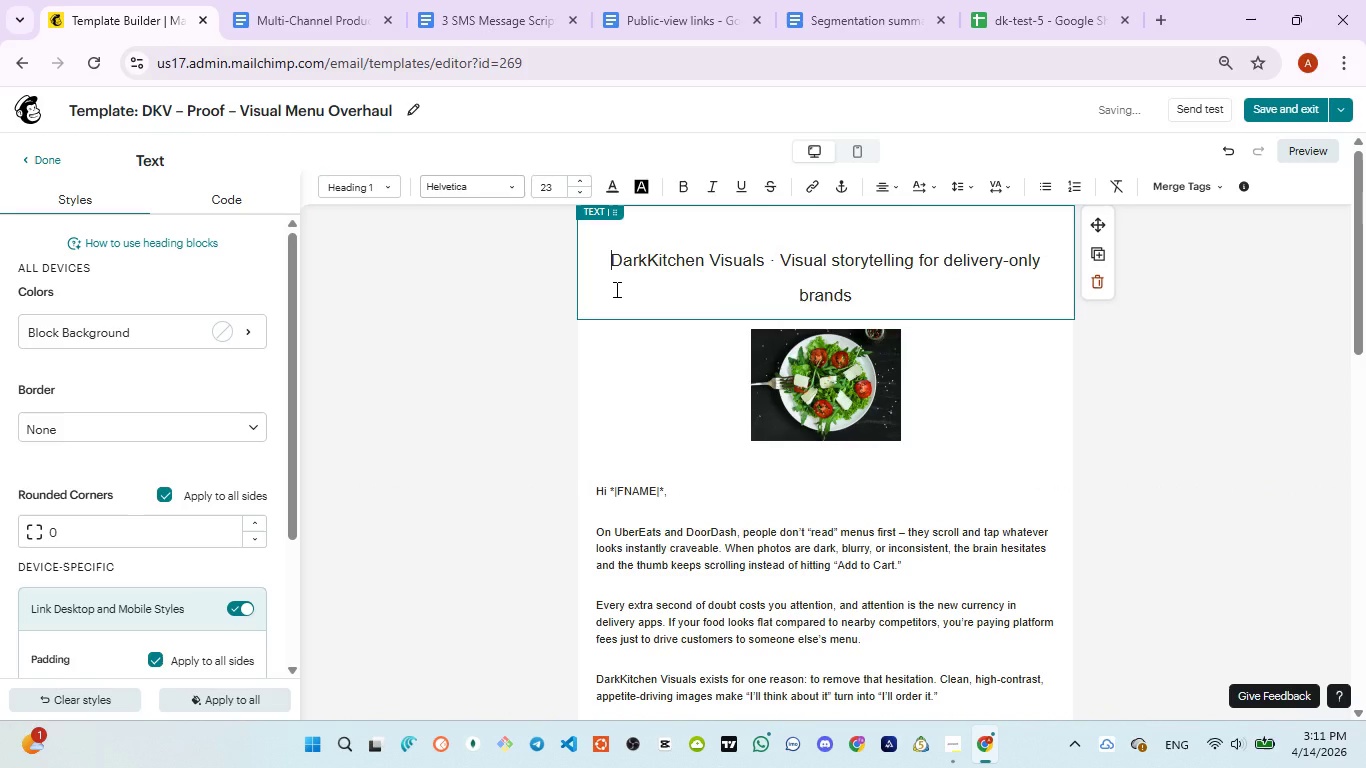 
key(Backspace)
 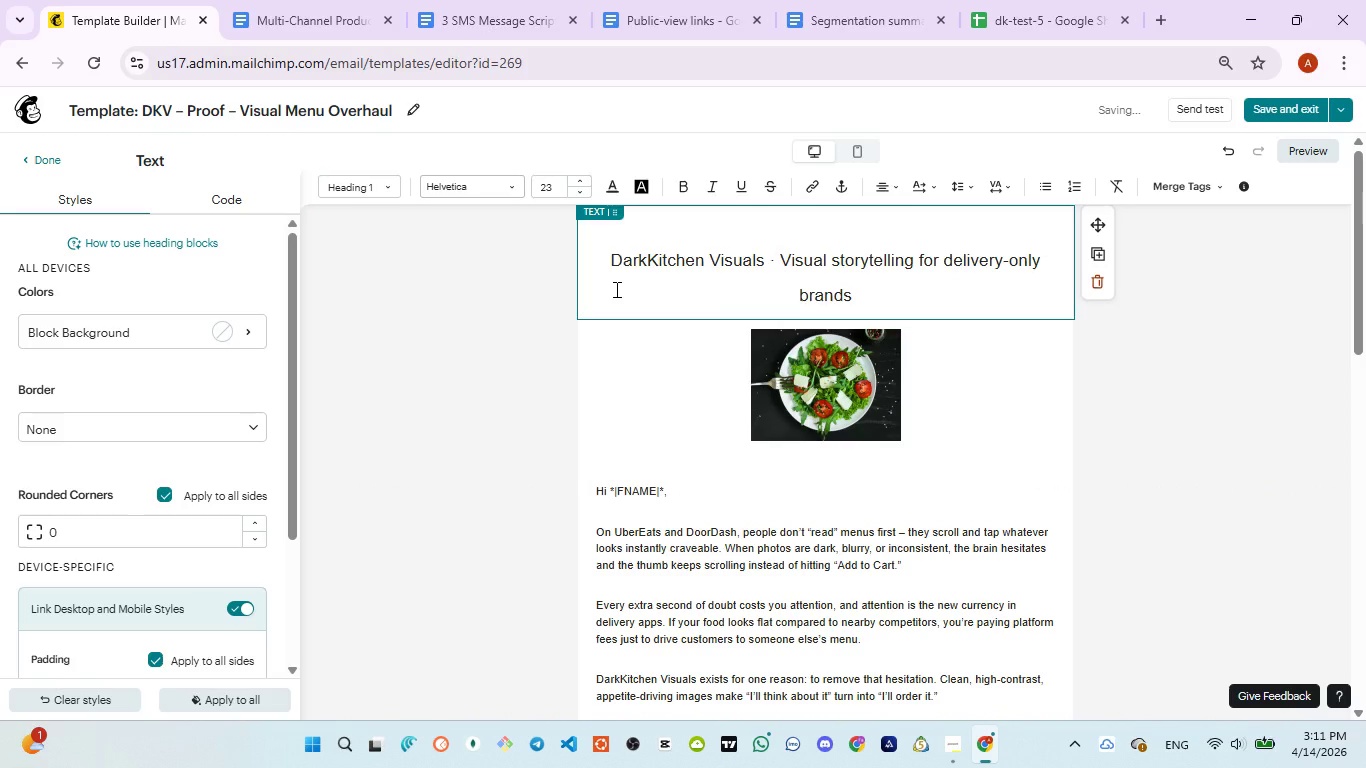 
key(Backspace)
 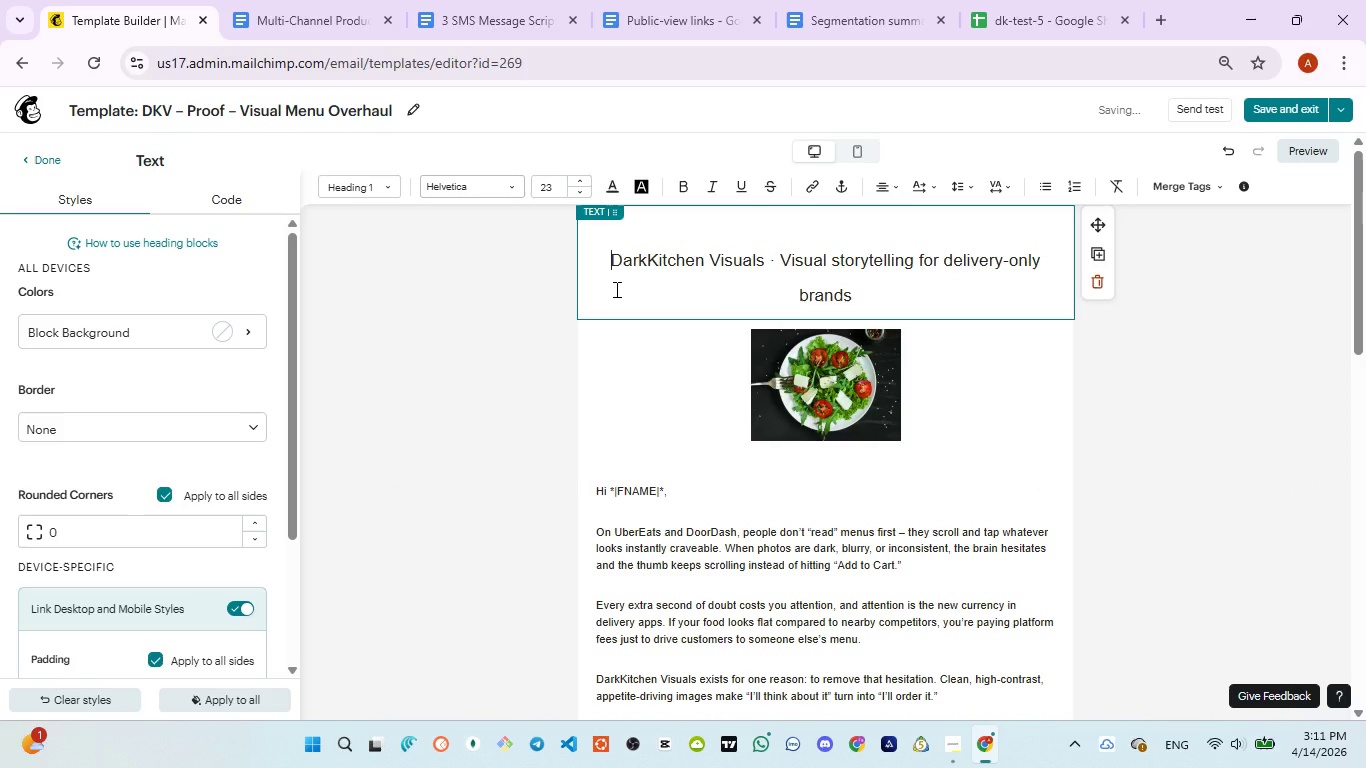 
key(Backspace)
 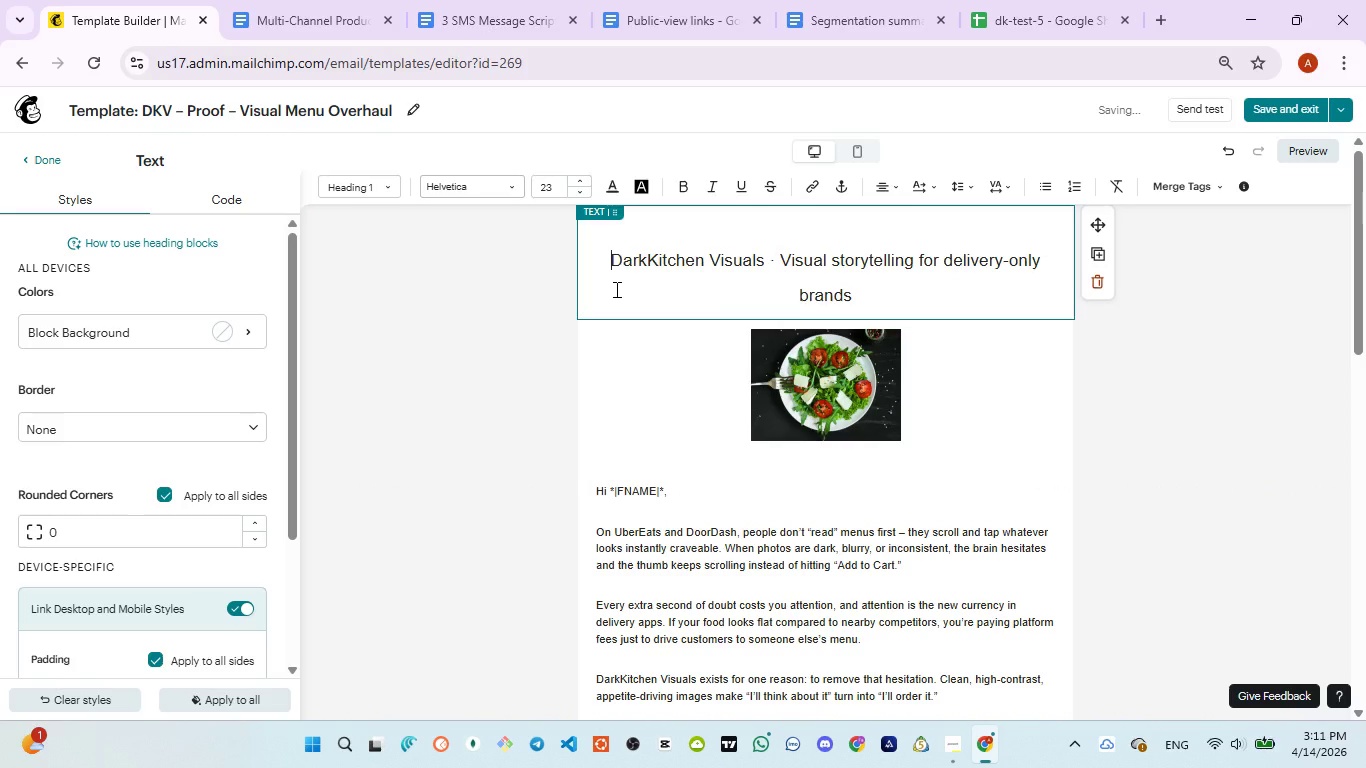 
key(Backspace)
 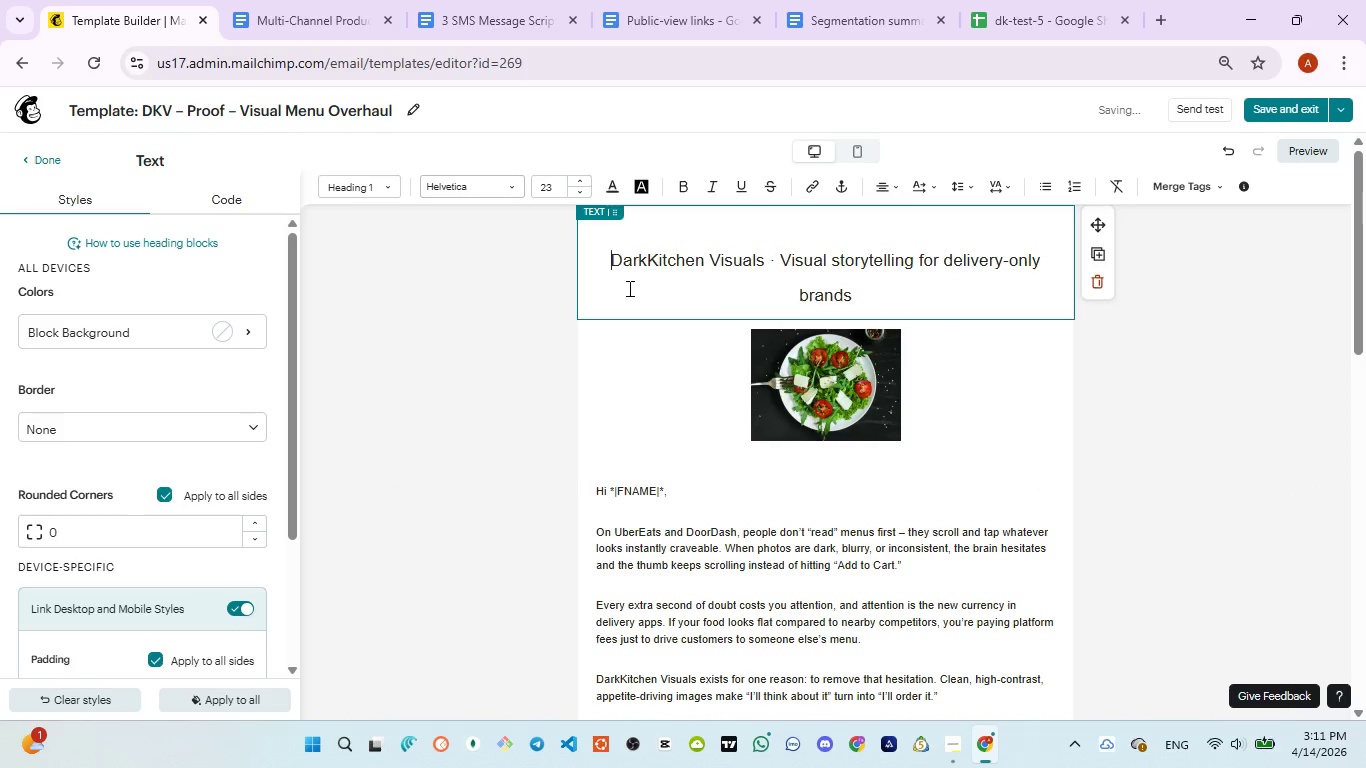 
key(Backspace)
 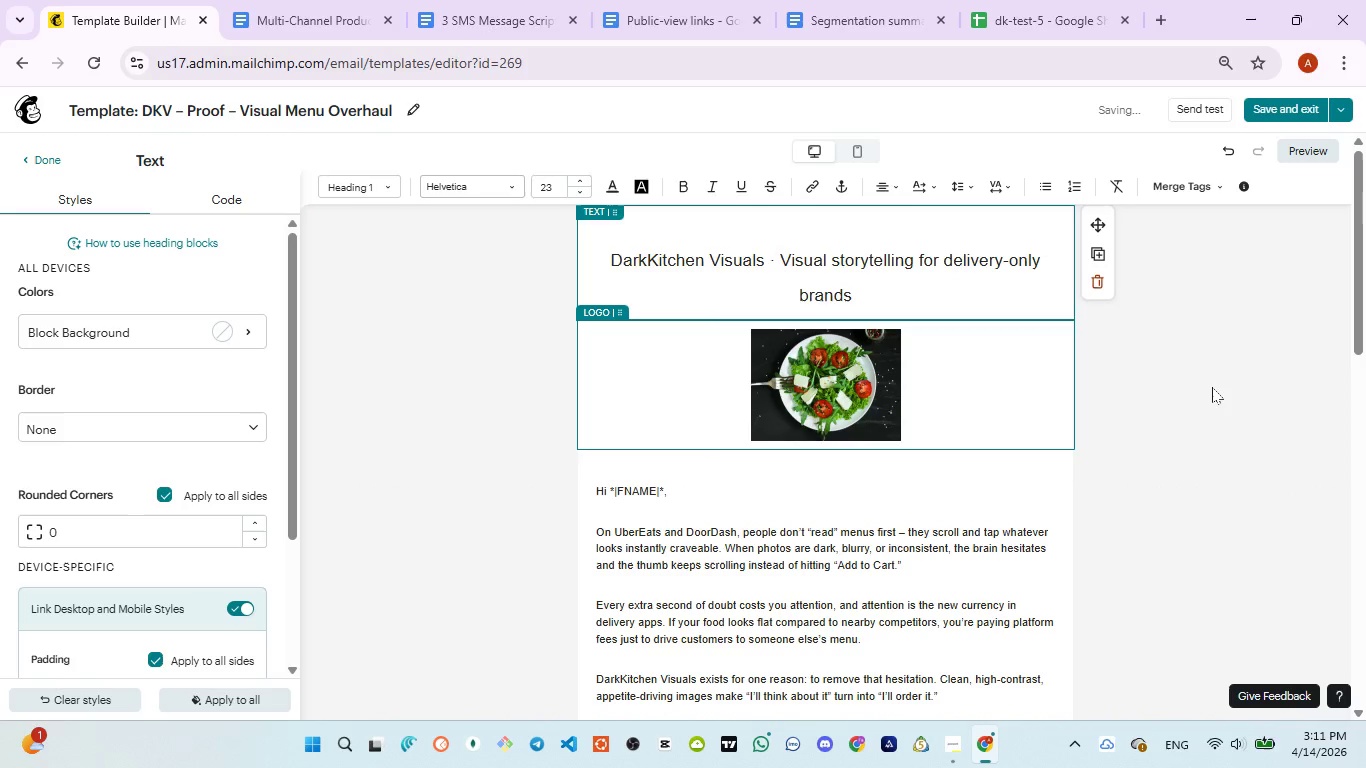 
left_click([1213, 387])
 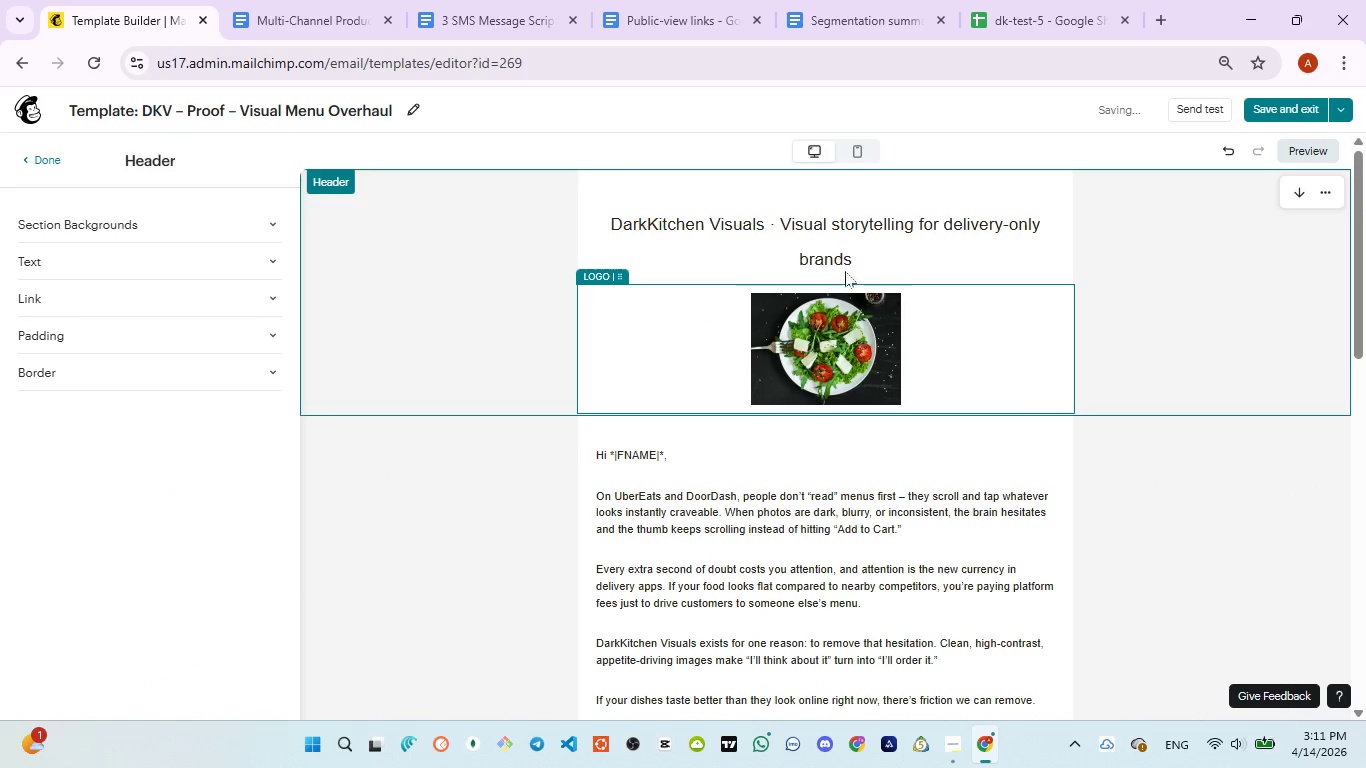 
left_click([838, 252])
 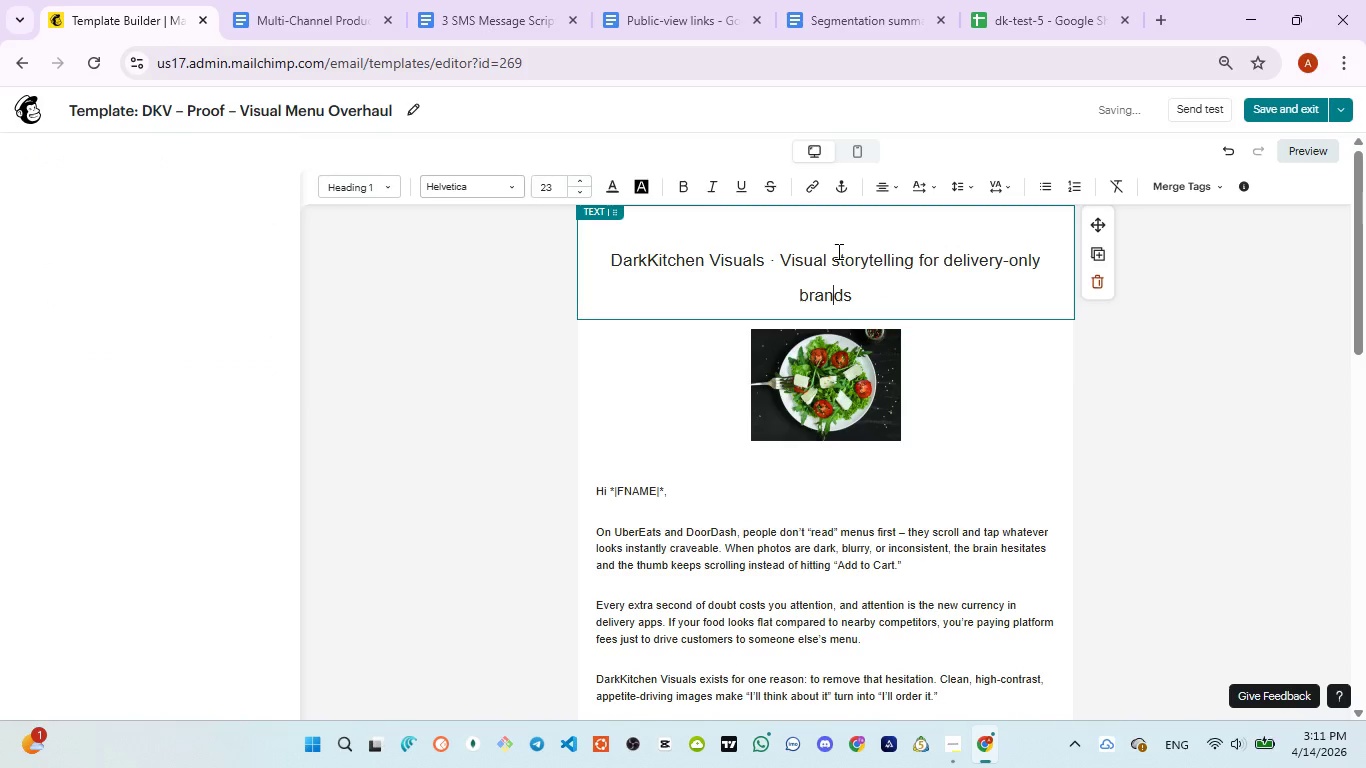 
key(Control+A)
 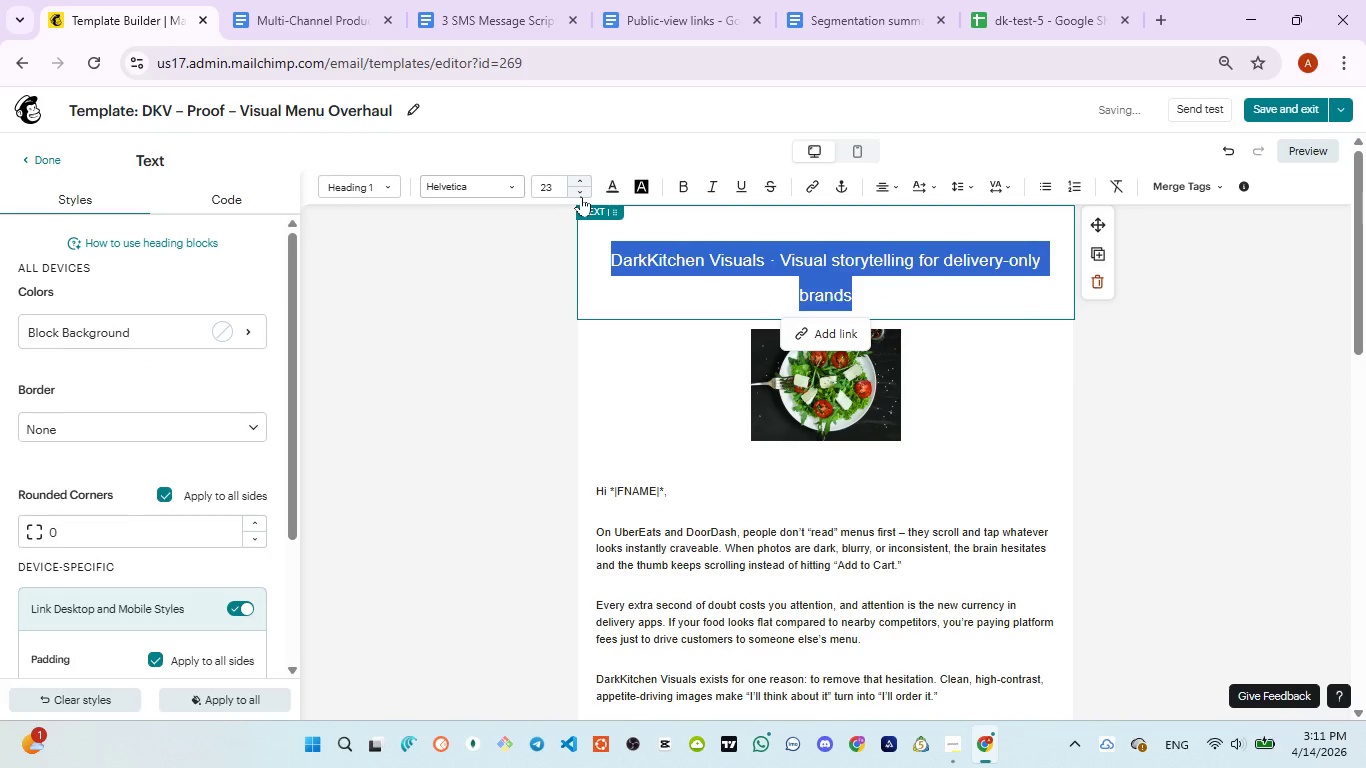 
left_click([581, 196])
 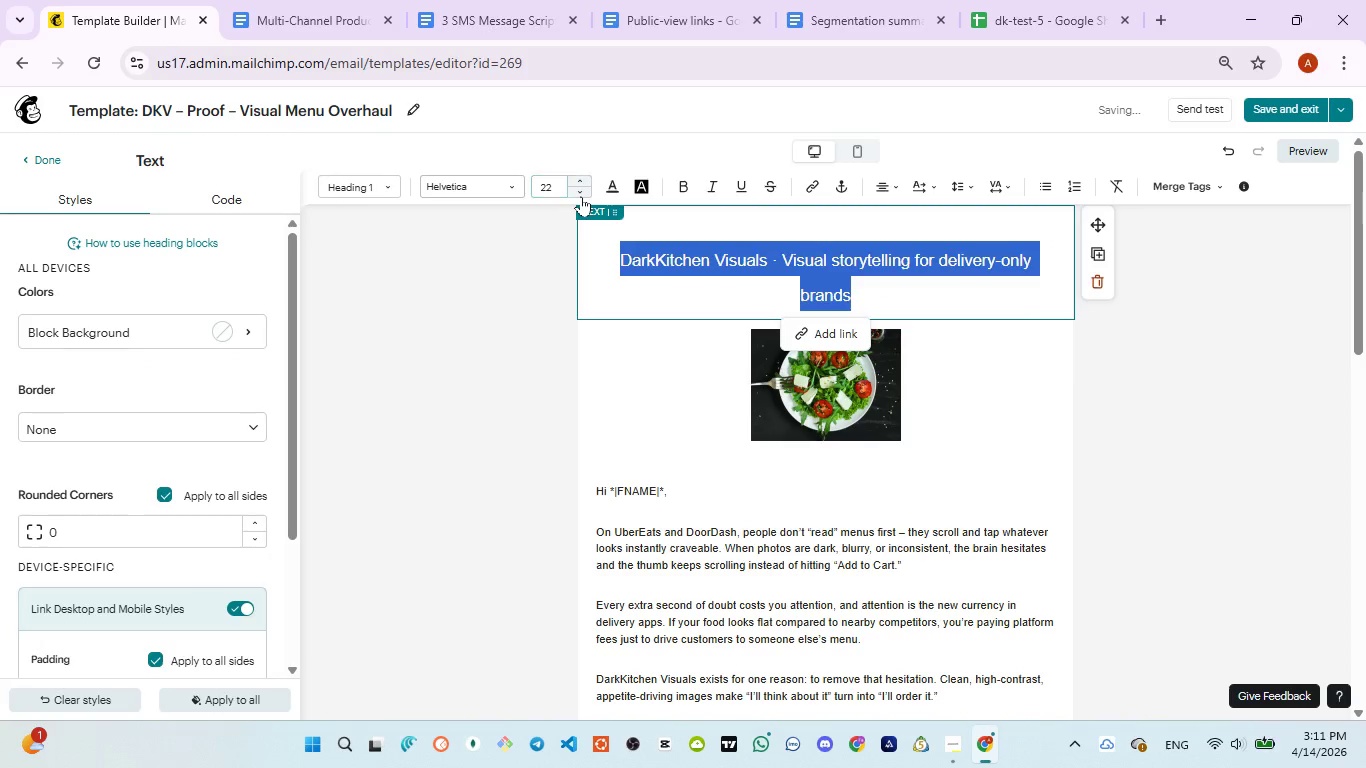 
left_click([581, 196])
 